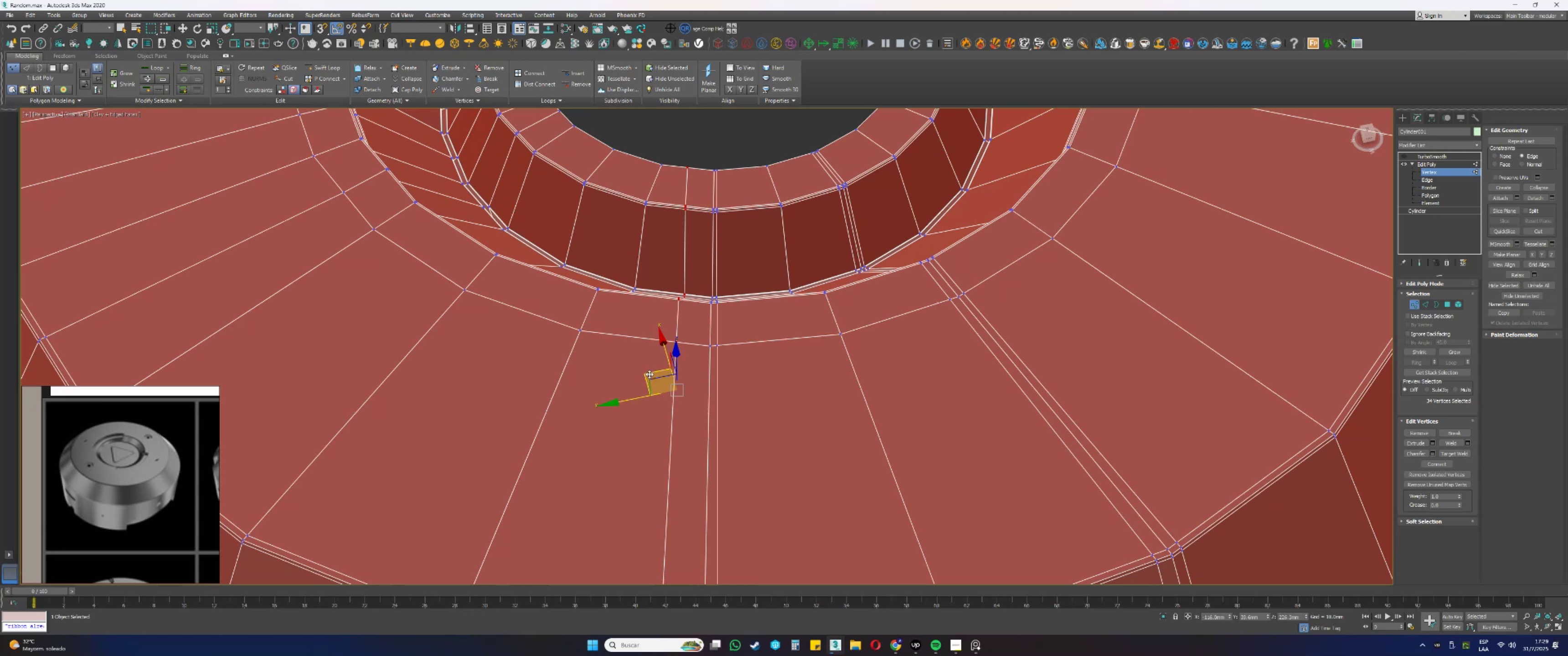 
wait(37.45)
 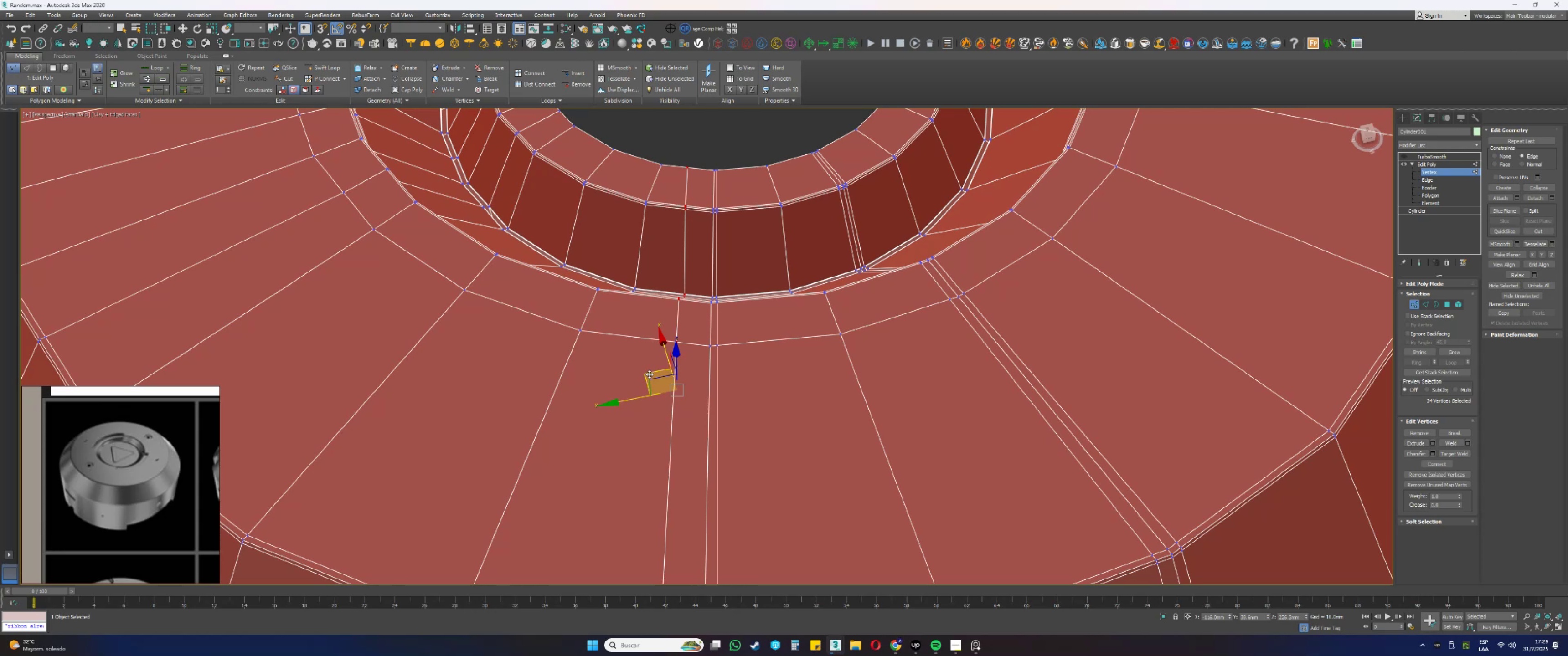 
hold_key(key=AltLeft, duration=0.32)
left_click_drag(start_coordinate=[715, 229], to_coordinate=[683, 207])
 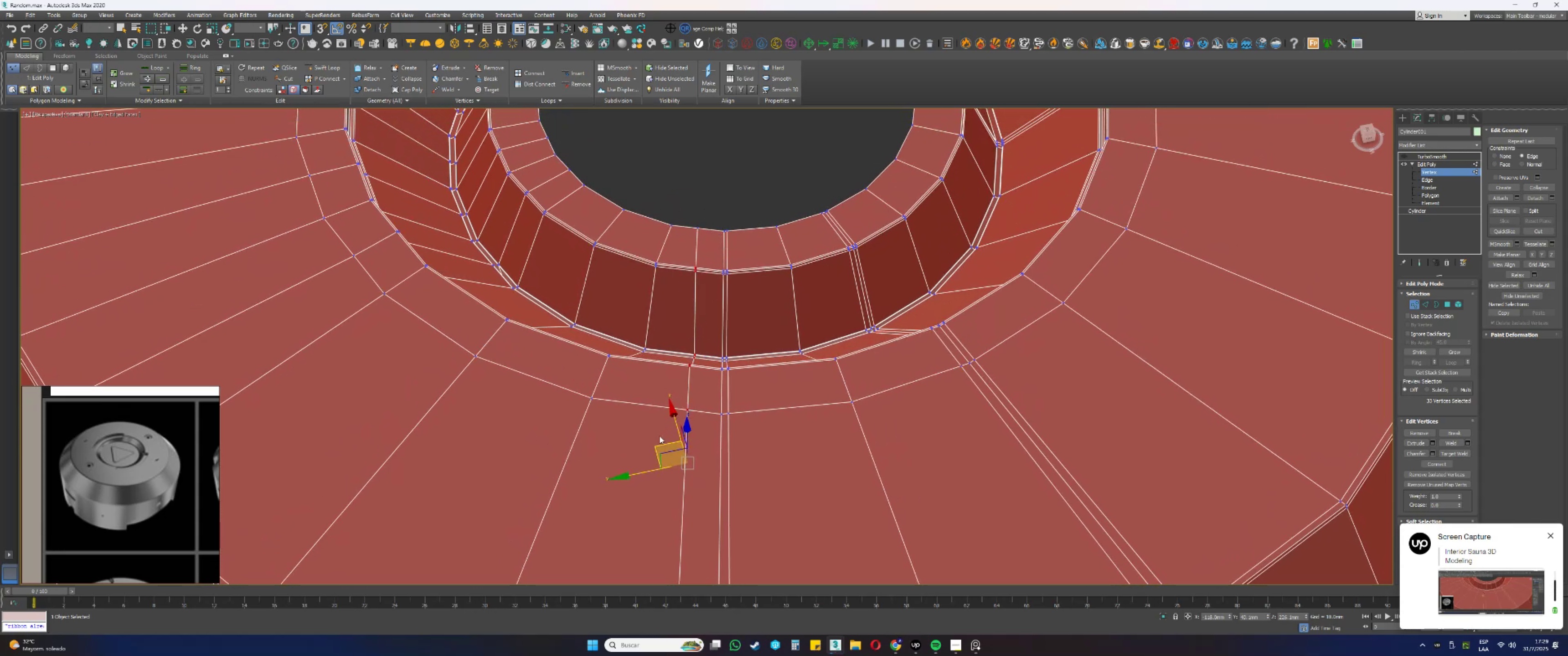 
left_click_drag(start_coordinate=[658, 444], to_coordinate=[653, 446])
 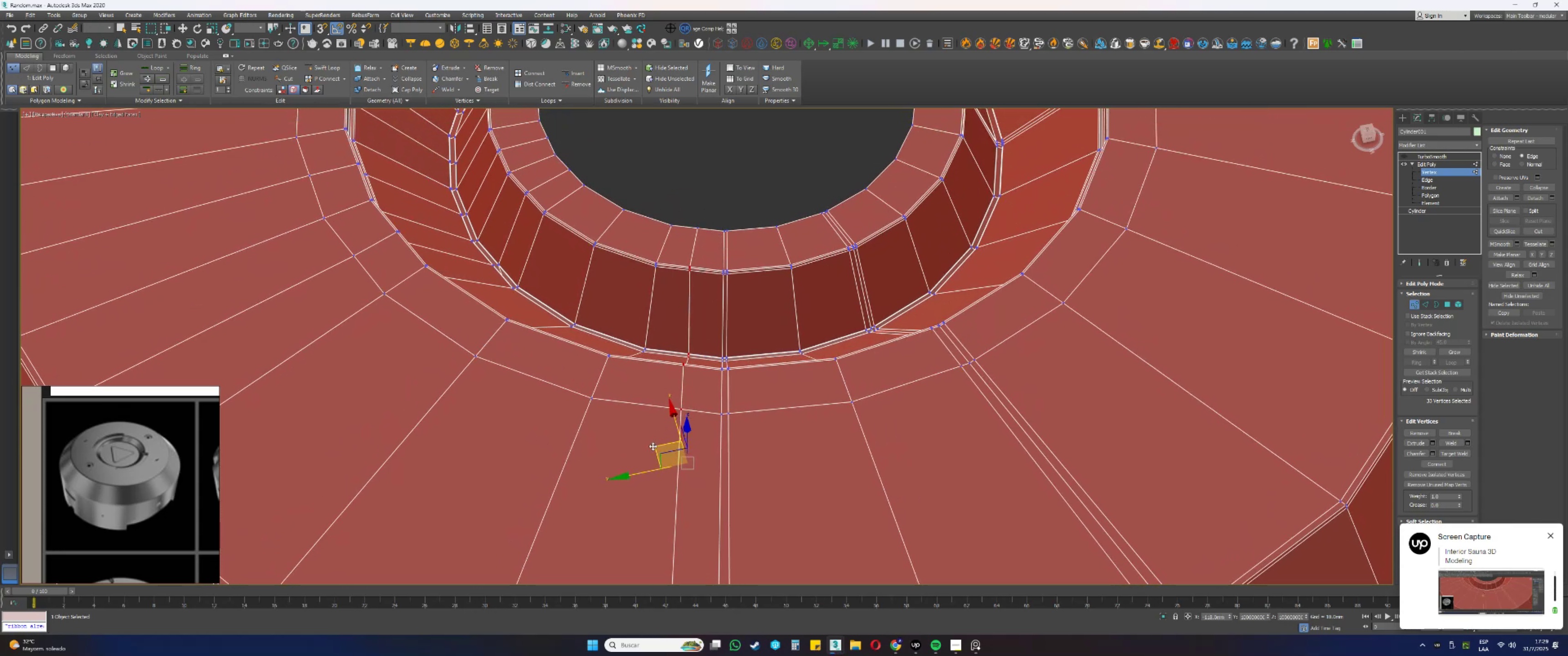 
hold_key(key=AltLeft, duration=0.38)
left_click_drag(start_coordinate=[726, 304], to_coordinate=[659, 226])
 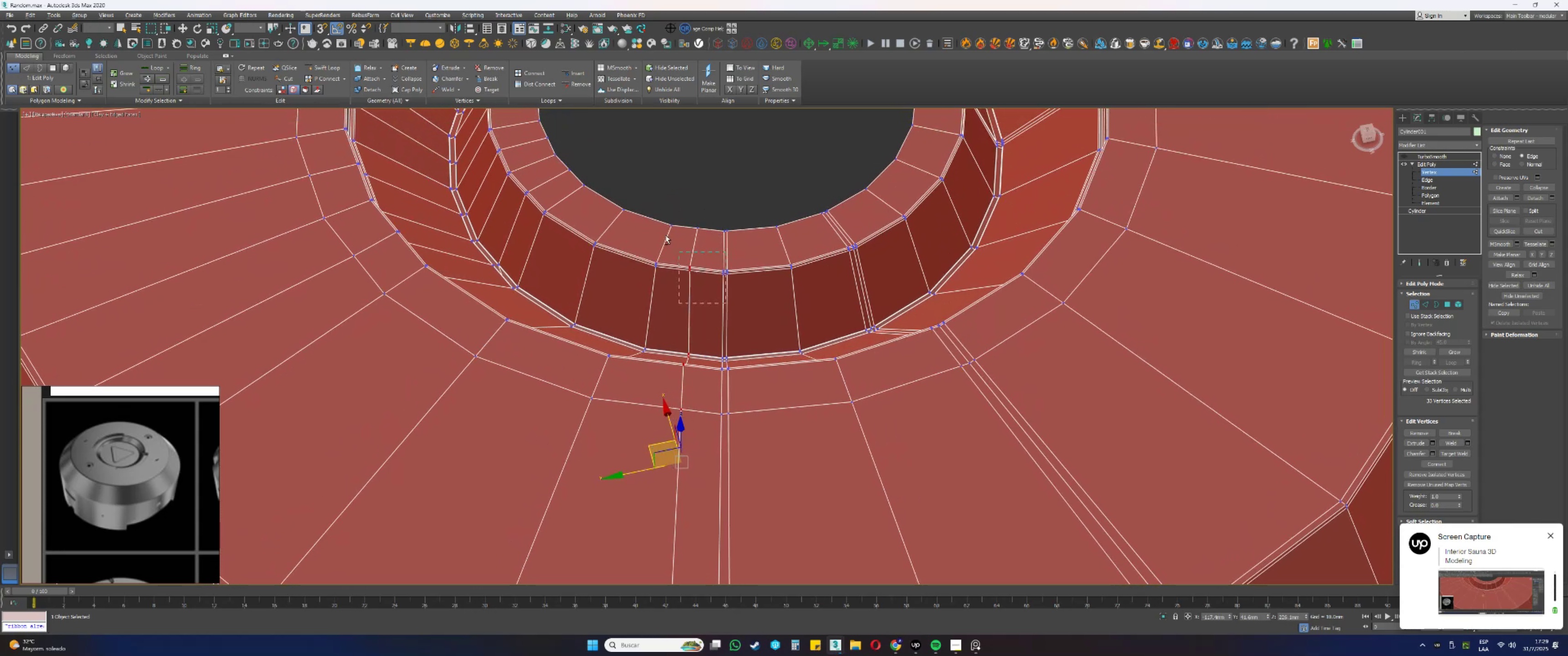 
key(Alt+AltLeft)
 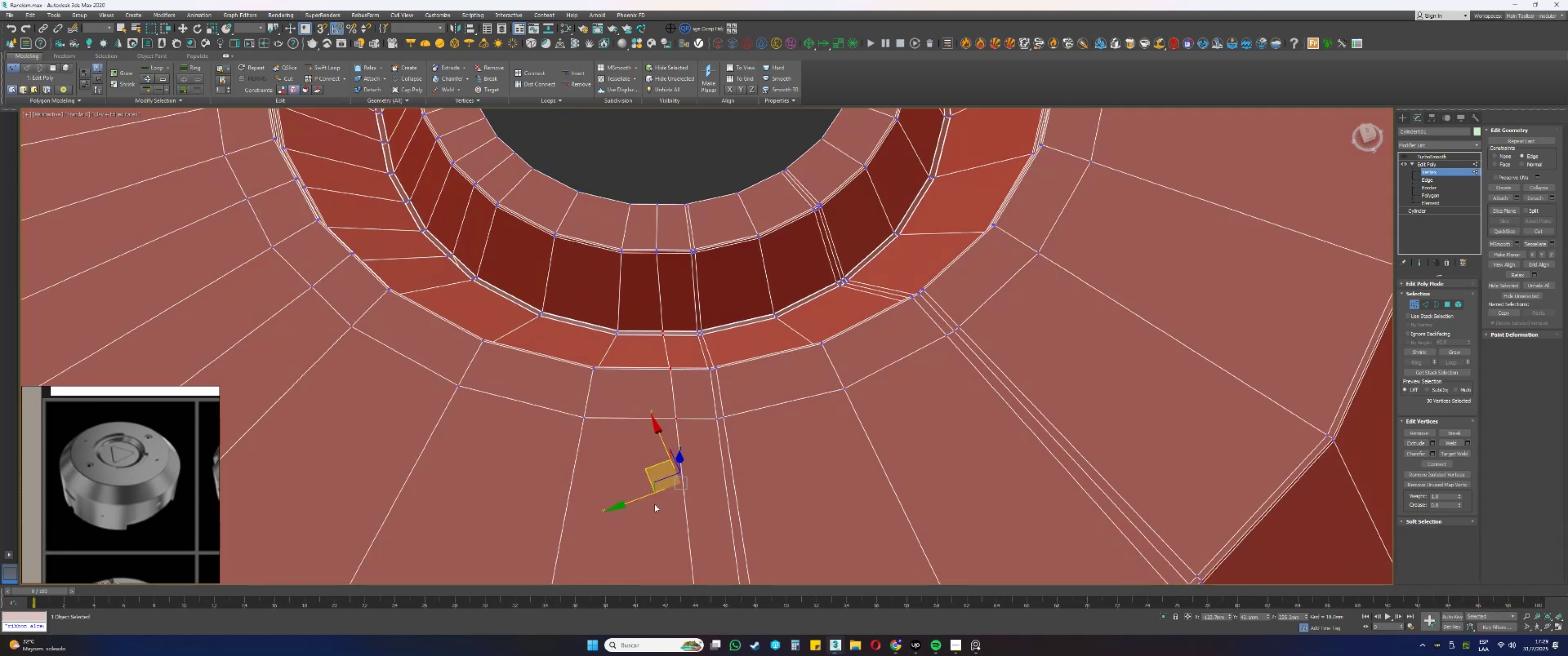 
left_click_drag(start_coordinate=[648, 466], to_coordinate=[641, 468])
 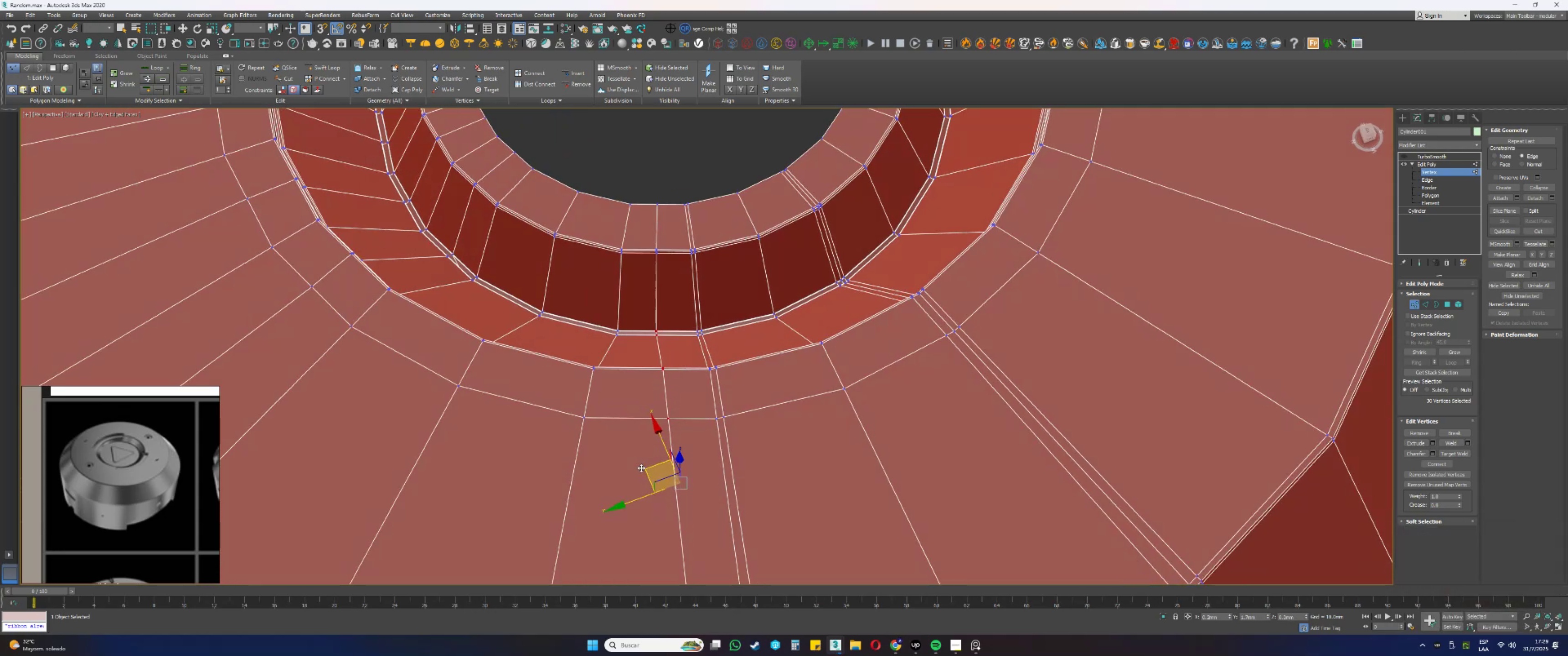 
hold_key(key=AltLeft, duration=0.61)
left_click_drag(start_coordinate=[685, 351], to_coordinate=[614, 281])
 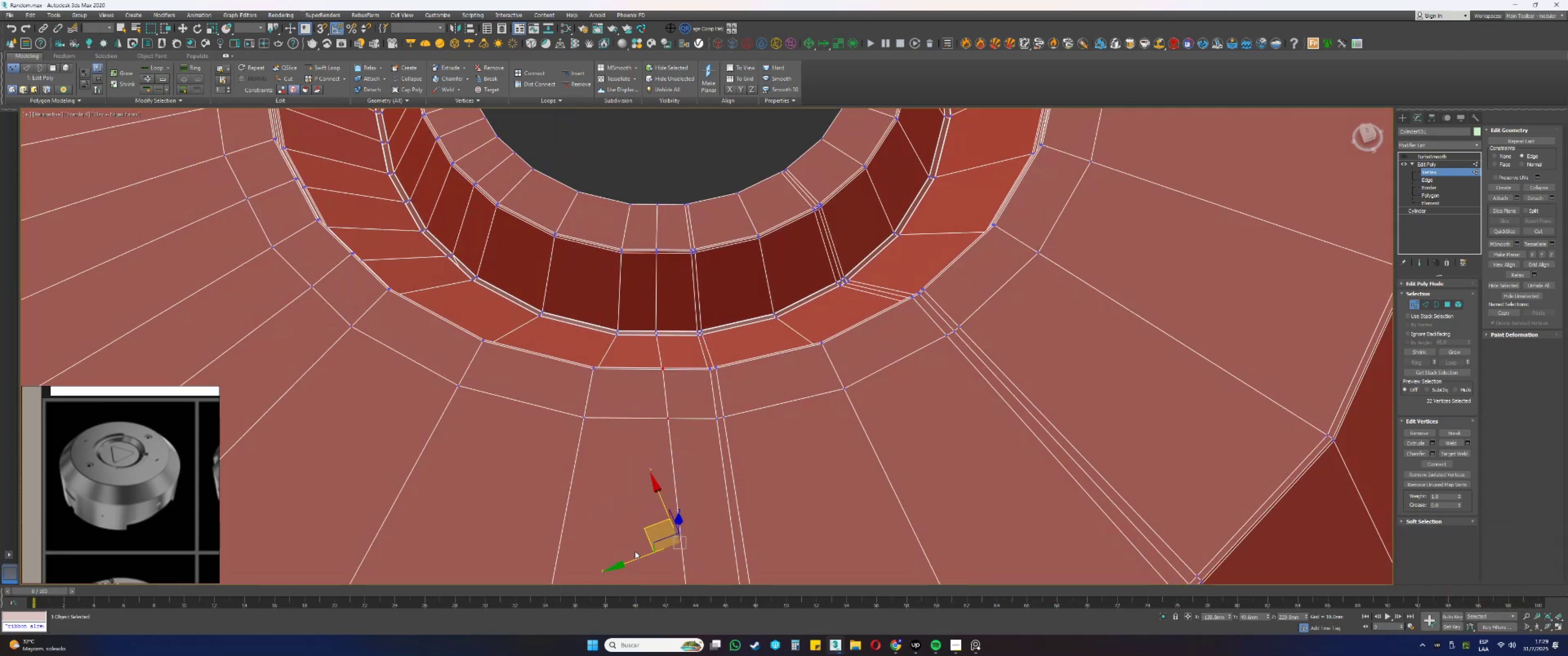 
left_click_drag(start_coordinate=[647, 533], to_coordinate=[637, 536])
 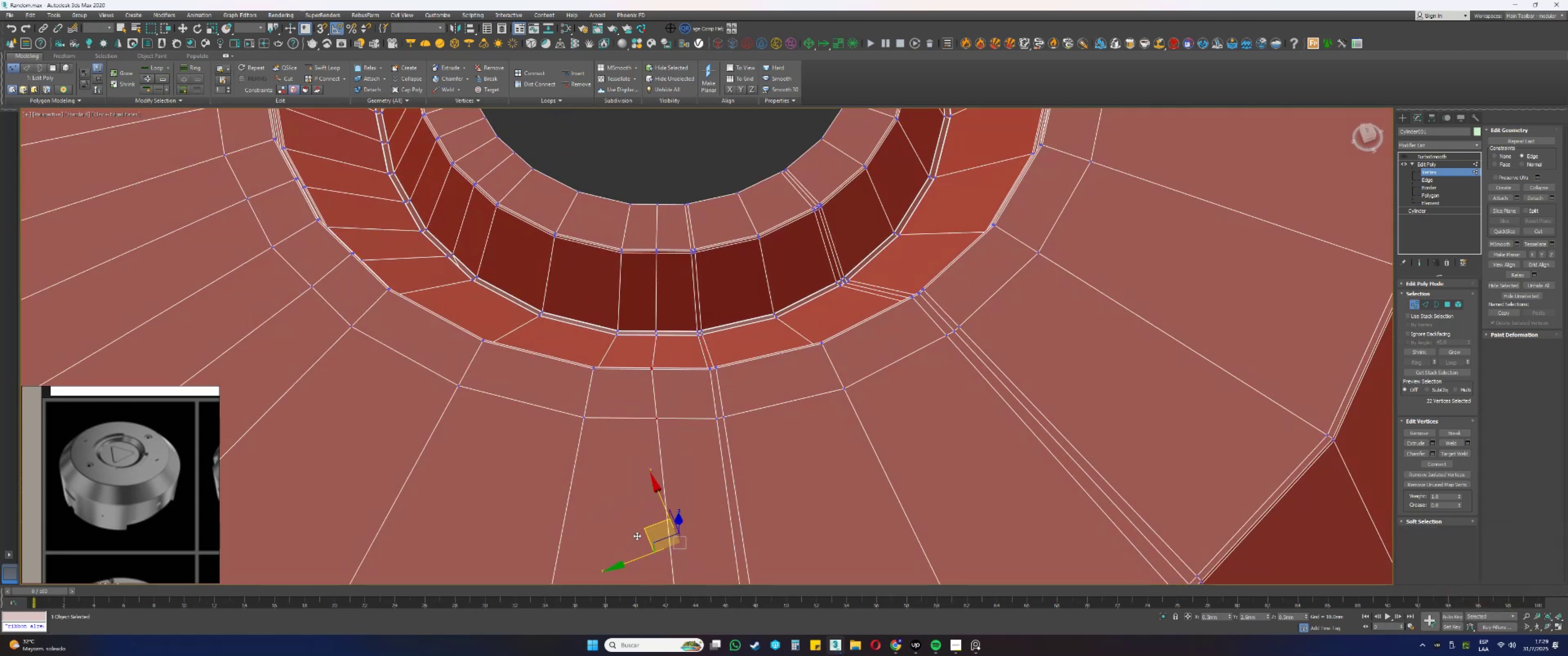 
hold_key(key=AltLeft, duration=2.54)
left_click_drag(start_coordinate=[670, 400], to_coordinate=[618, 329])
 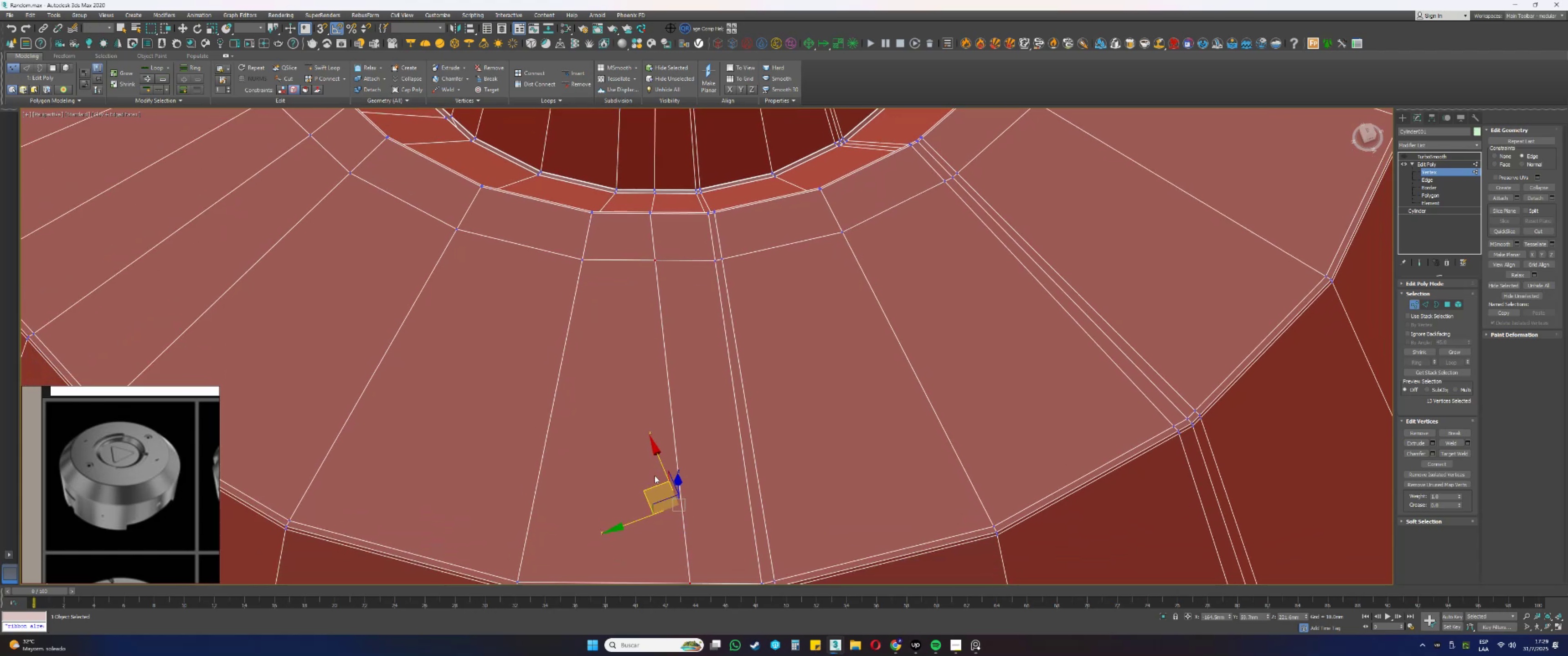 
left_click_drag(start_coordinate=[654, 487], to_coordinate=[647, 487])
 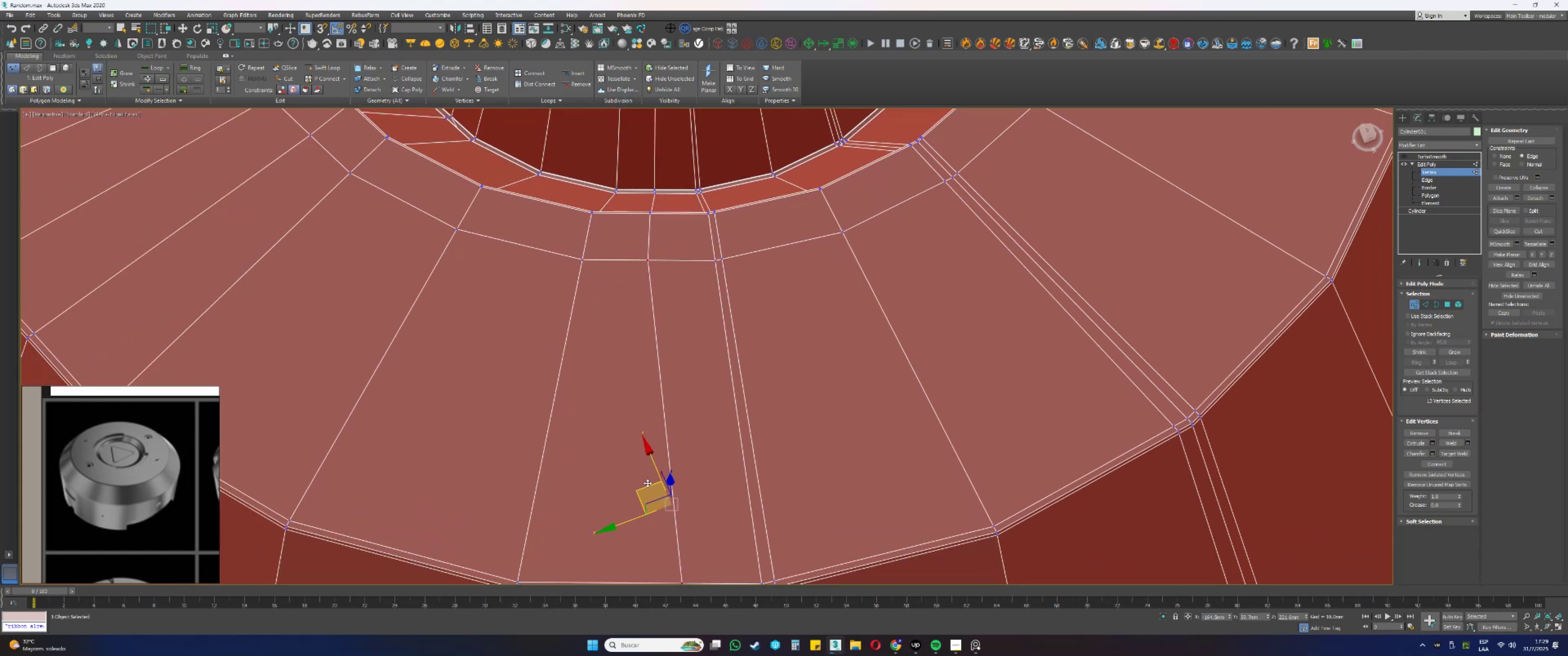 
left_click_drag(start_coordinate=[678, 334], to_coordinate=[618, 184])
 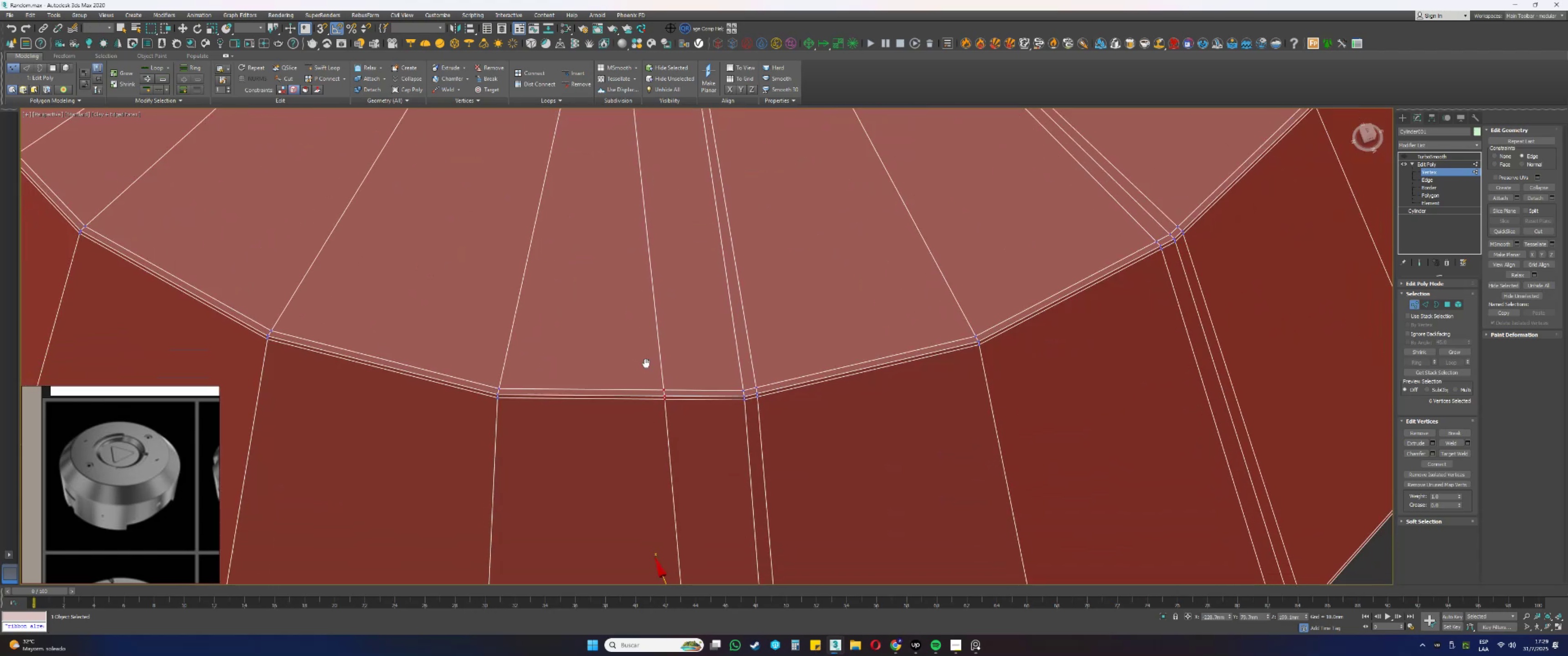 
scroll: coordinate [646, 320], scroll_direction: down, amount: 1.0
 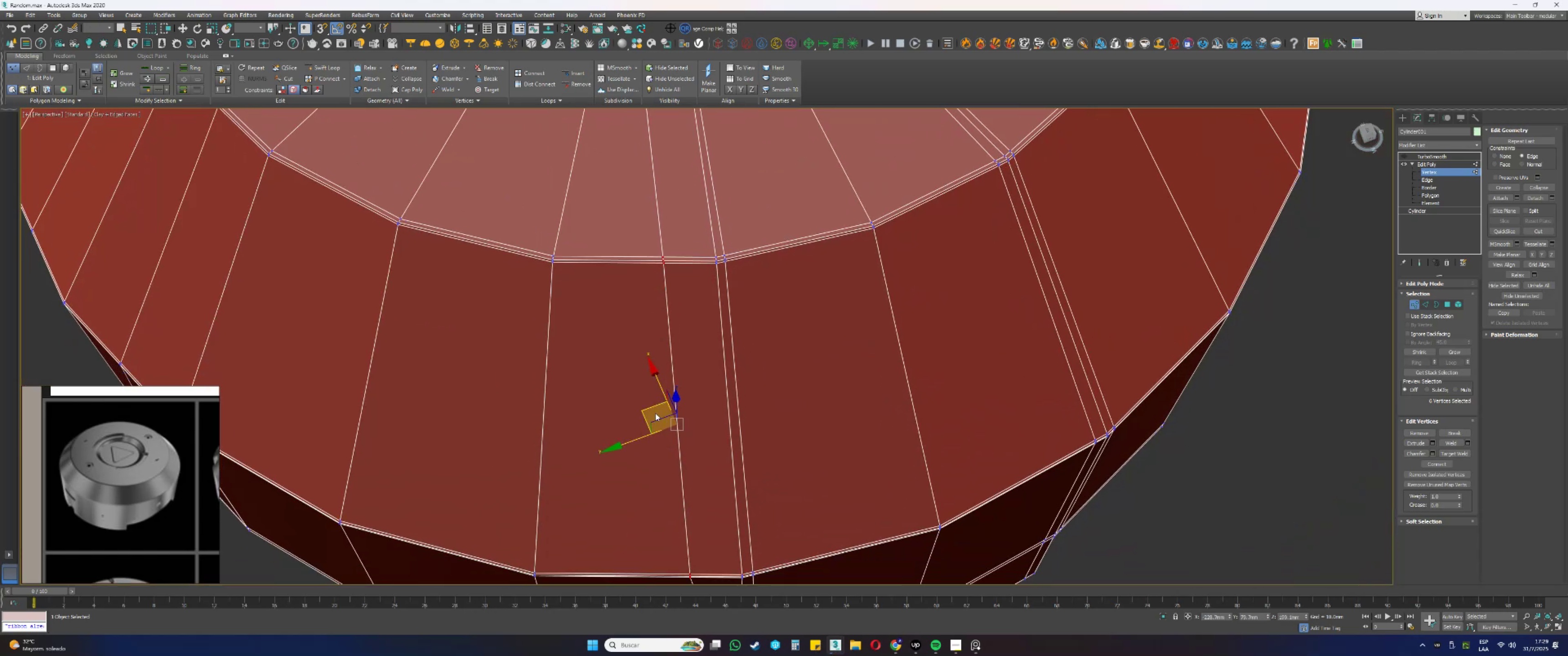 
left_click_drag(start_coordinate=[650, 408], to_coordinate=[626, 409])
 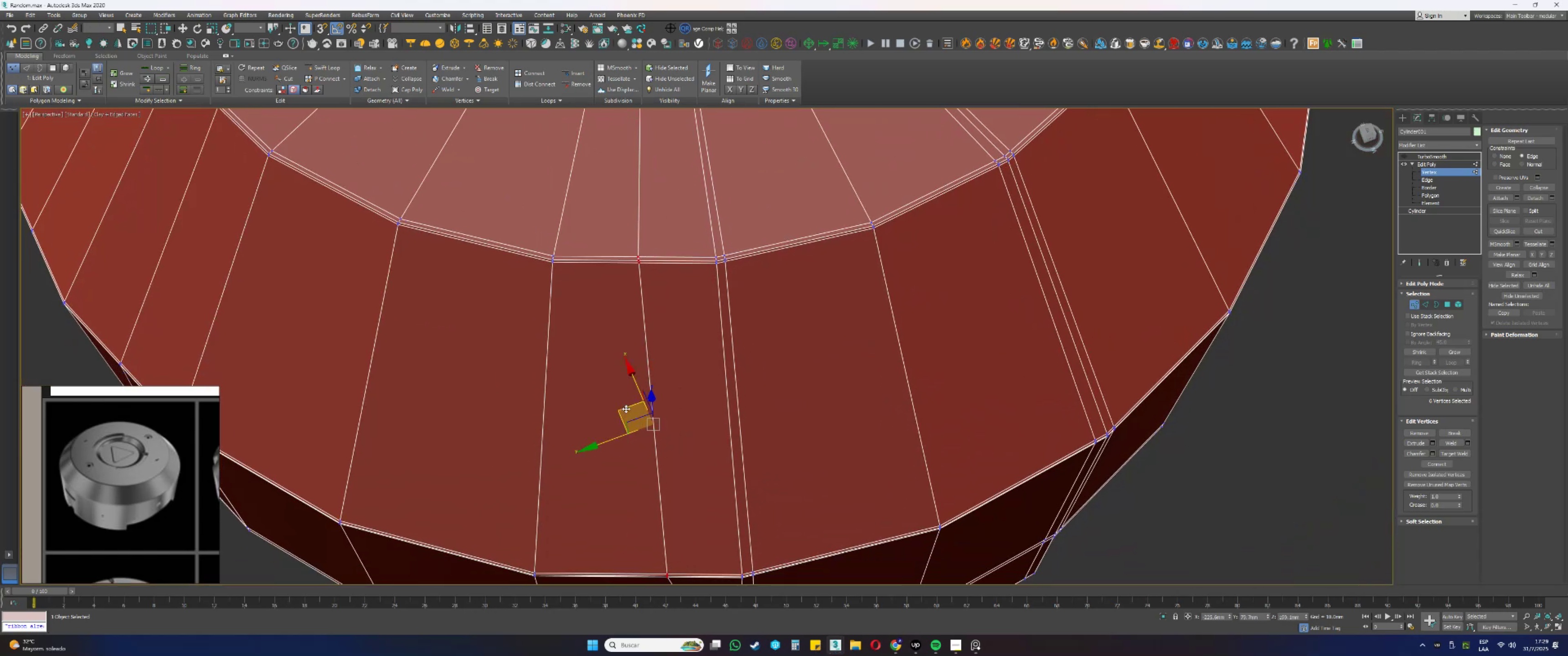 
key(Alt+AltLeft)
 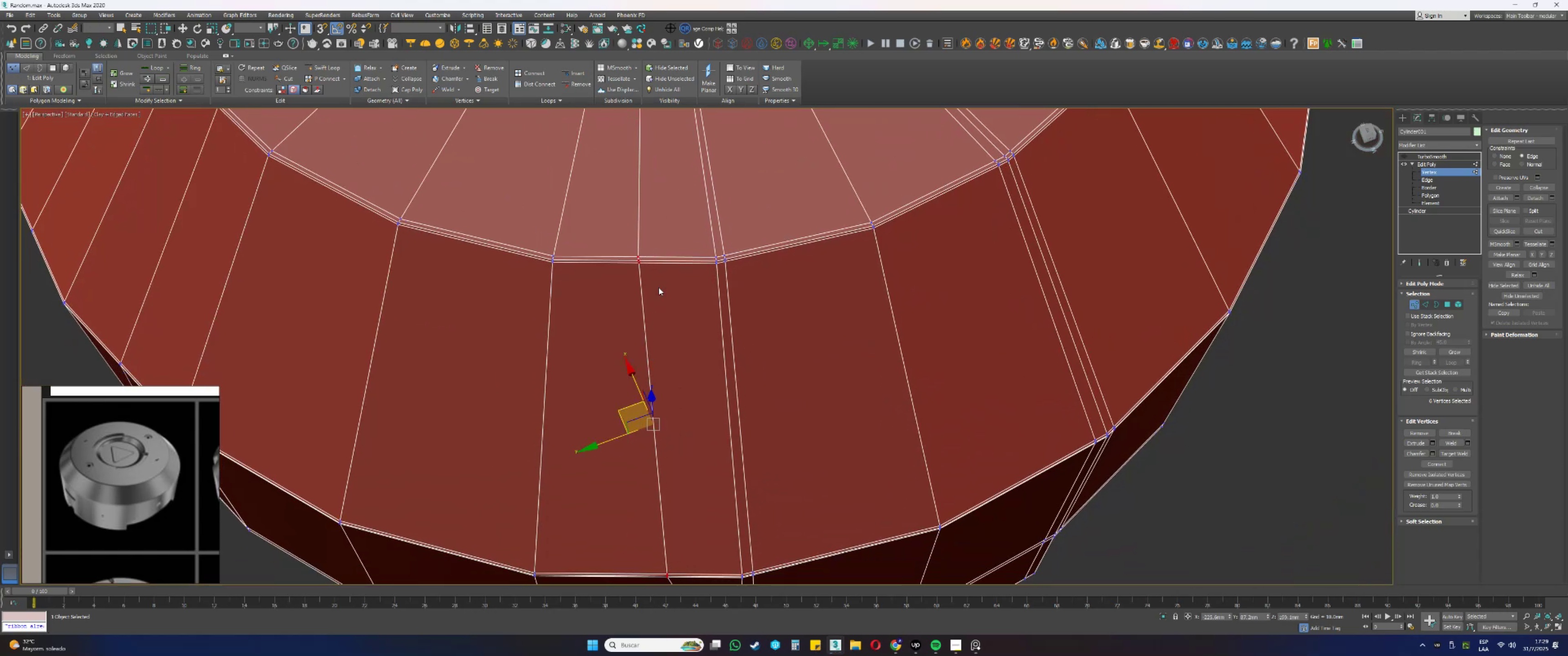 
left_click_drag(start_coordinate=[658, 288], to_coordinate=[619, 204])
 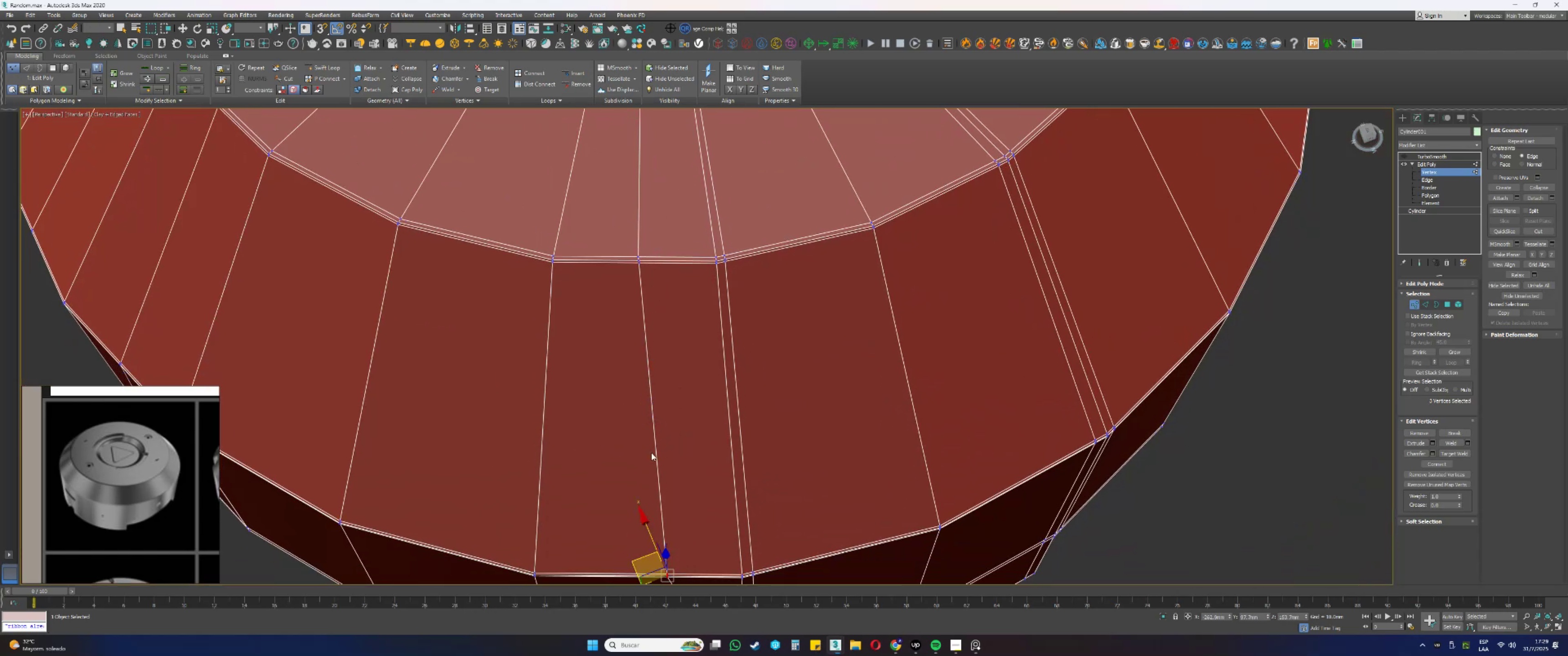 
key(Alt+AltLeft)
 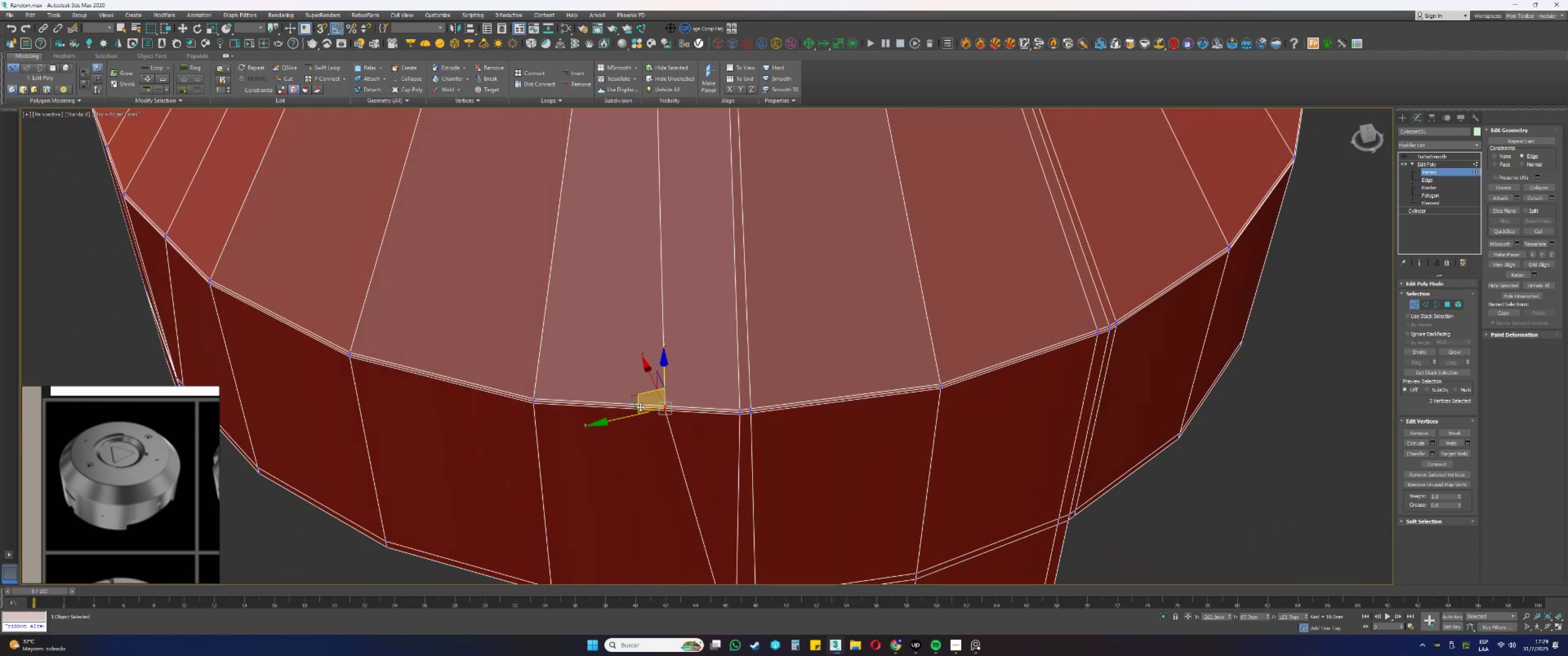 
left_click_drag(start_coordinate=[631, 401], to_coordinate=[599, 402])
 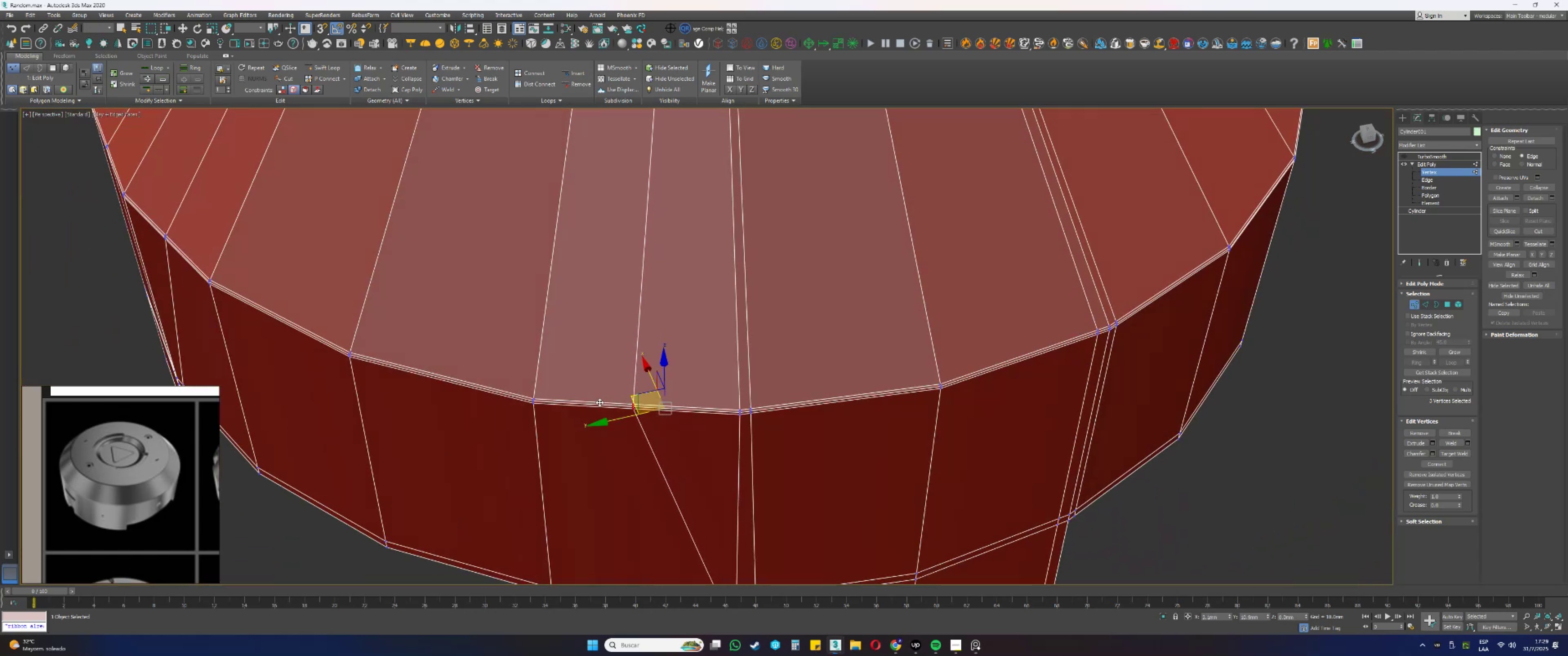 
scroll: coordinate [614, 391], scroll_direction: down, amount: 2.0
 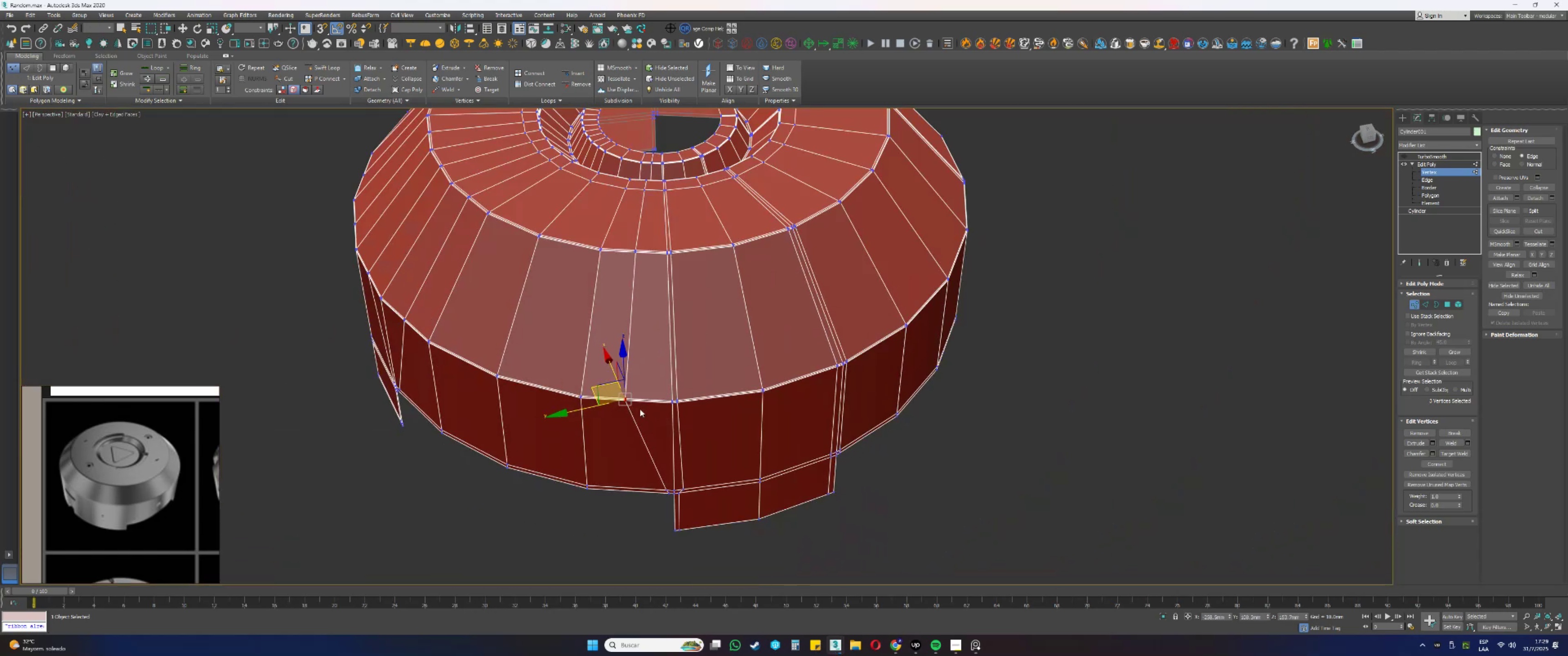 
key(Alt+AltLeft)
 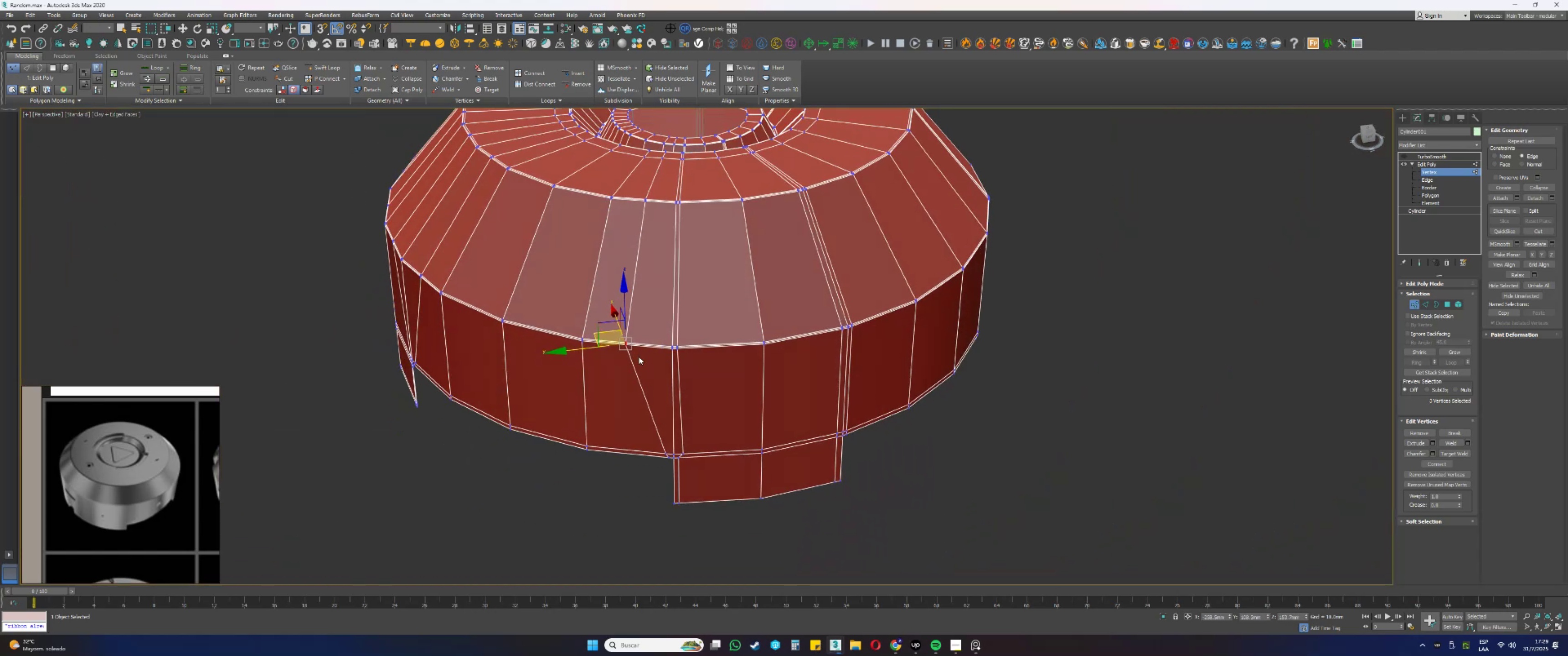 
hold_key(key=AltLeft, duration=0.38)
 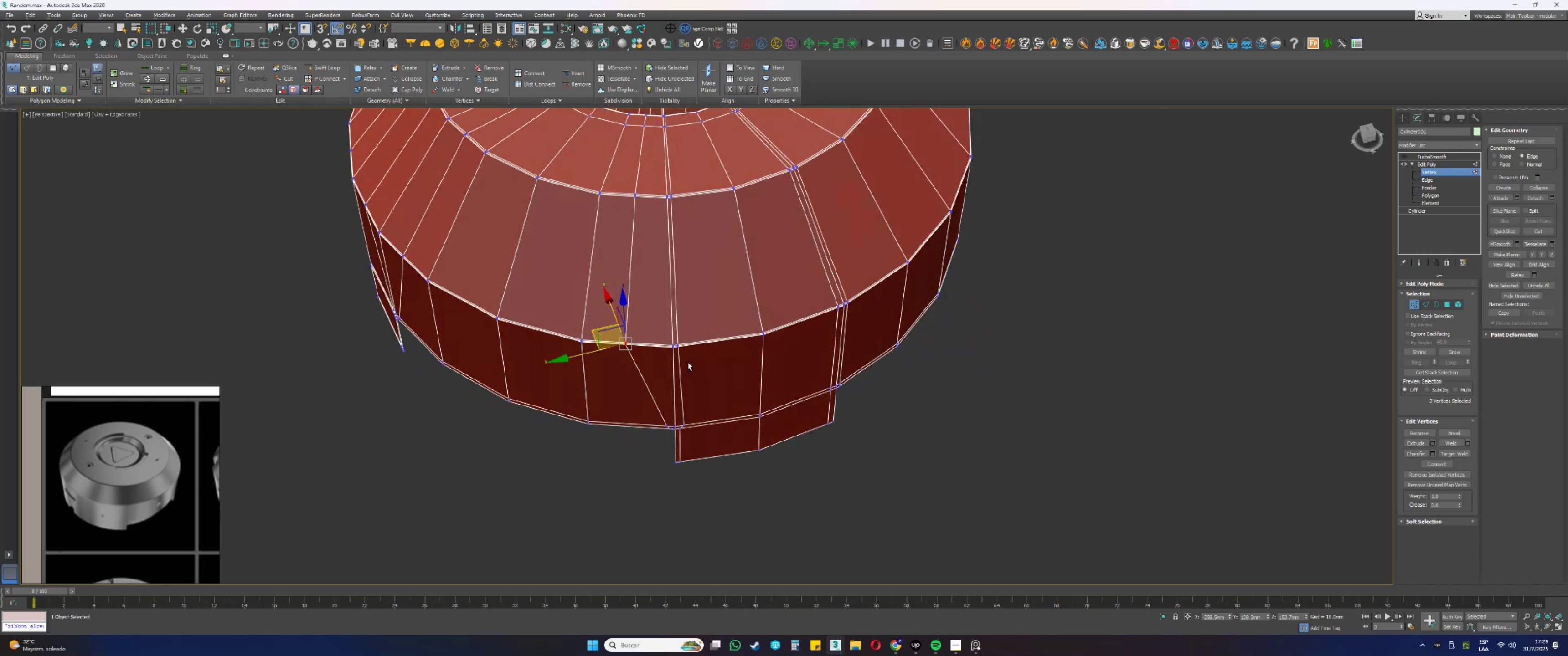 
scroll: coordinate [675, 344], scroll_direction: up, amount: 3.0
 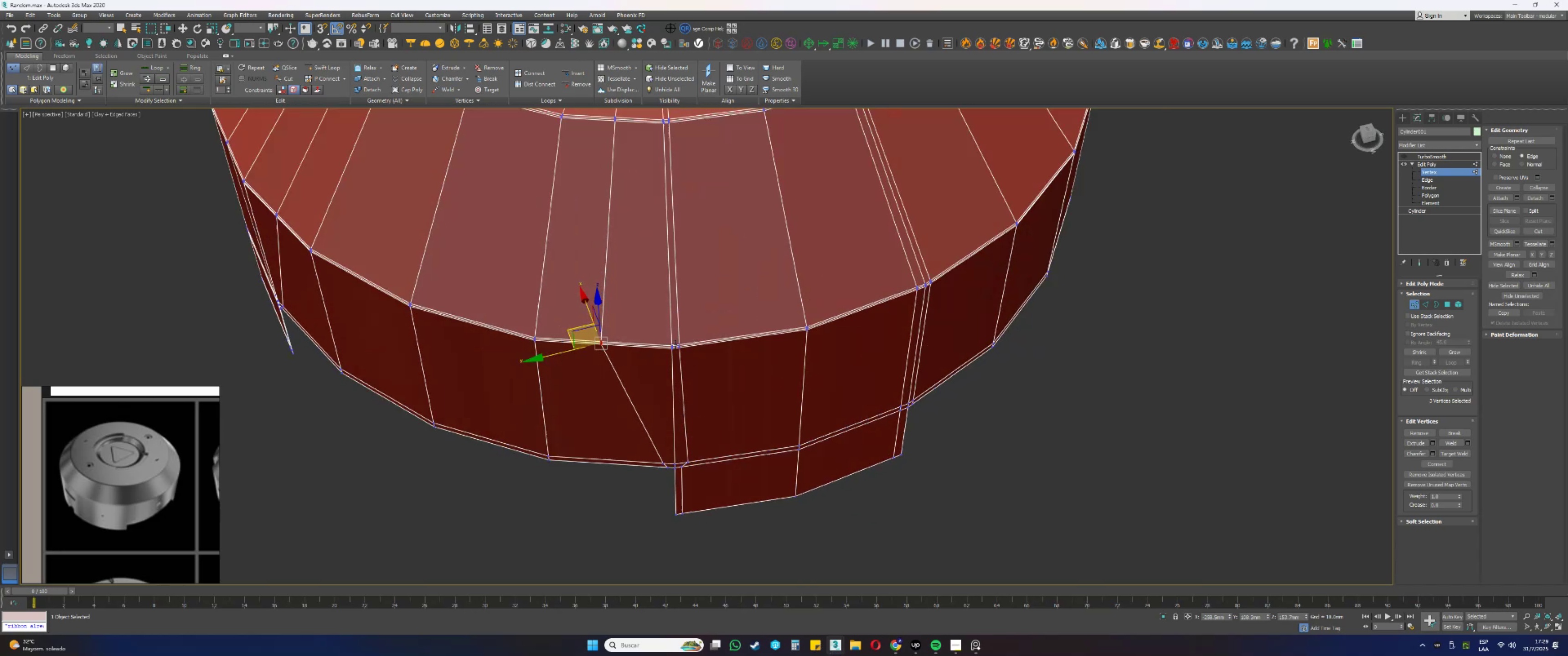 
key(F3)
 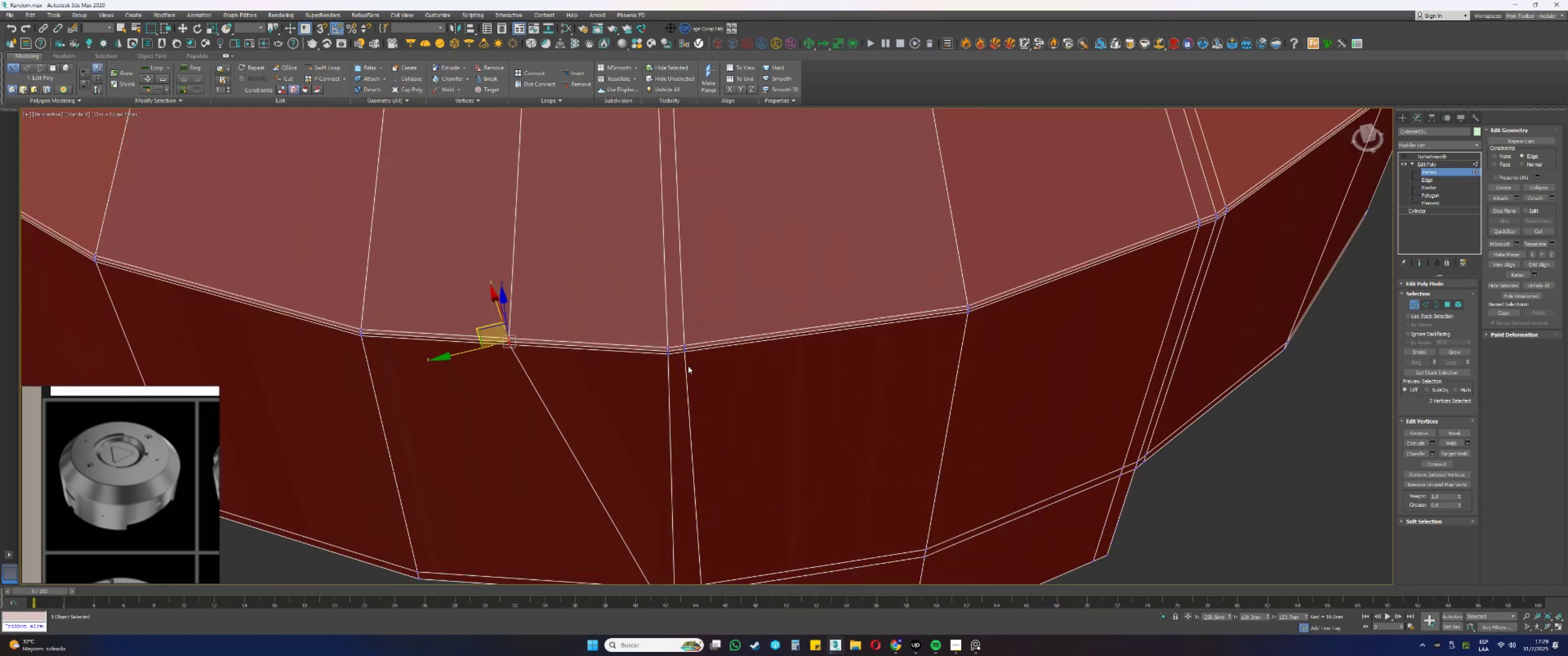 
left_click_drag(start_coordinate=[701, 369], to_coordinate=[682, 334])
 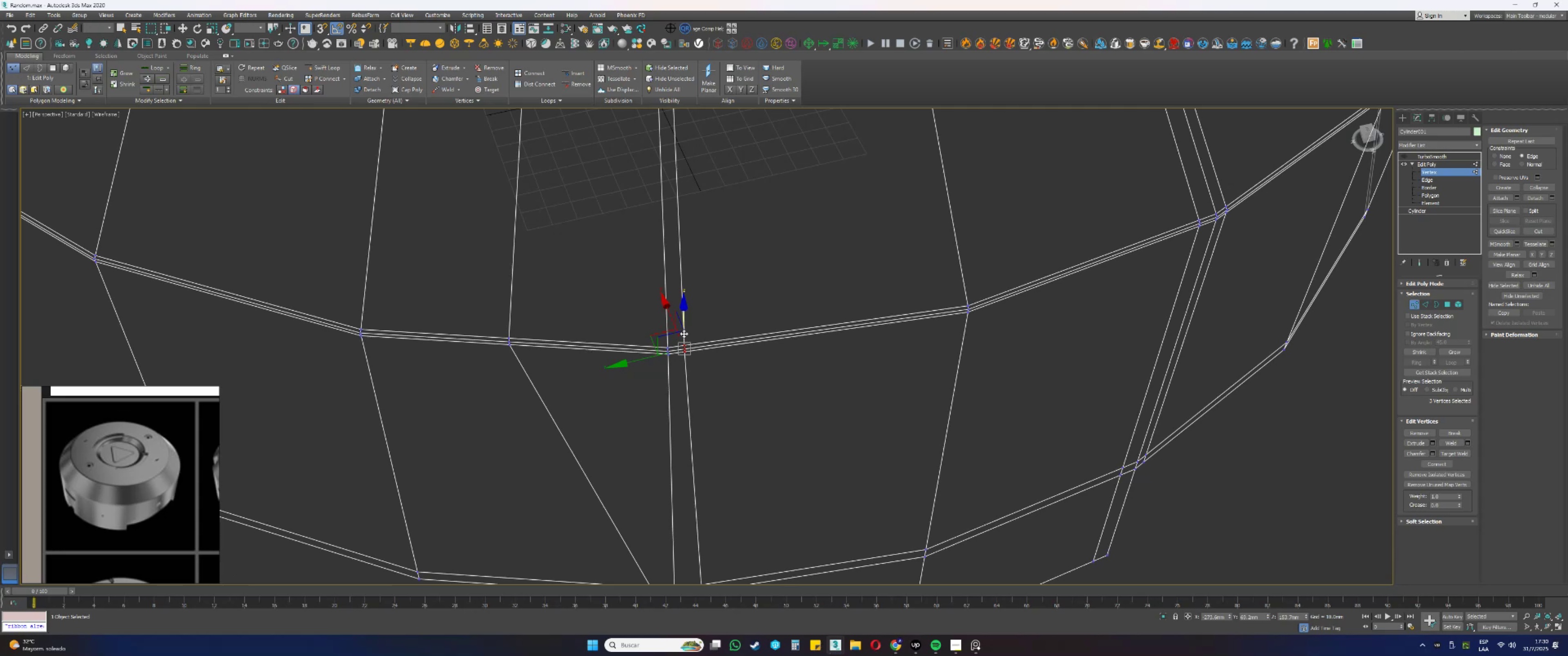 
wait(44.33)
 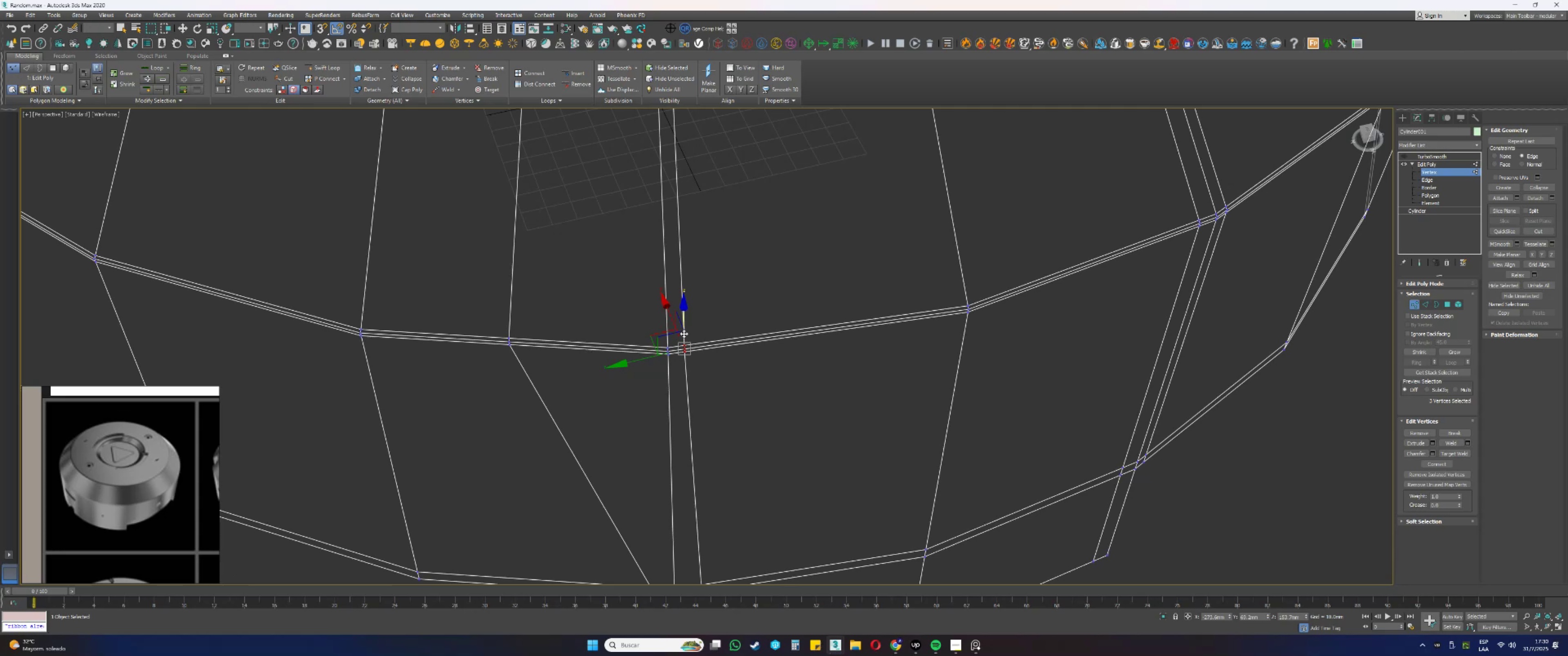 
scroll: coordinate [732, 358], scroll_direction: down, amount: 4.0
 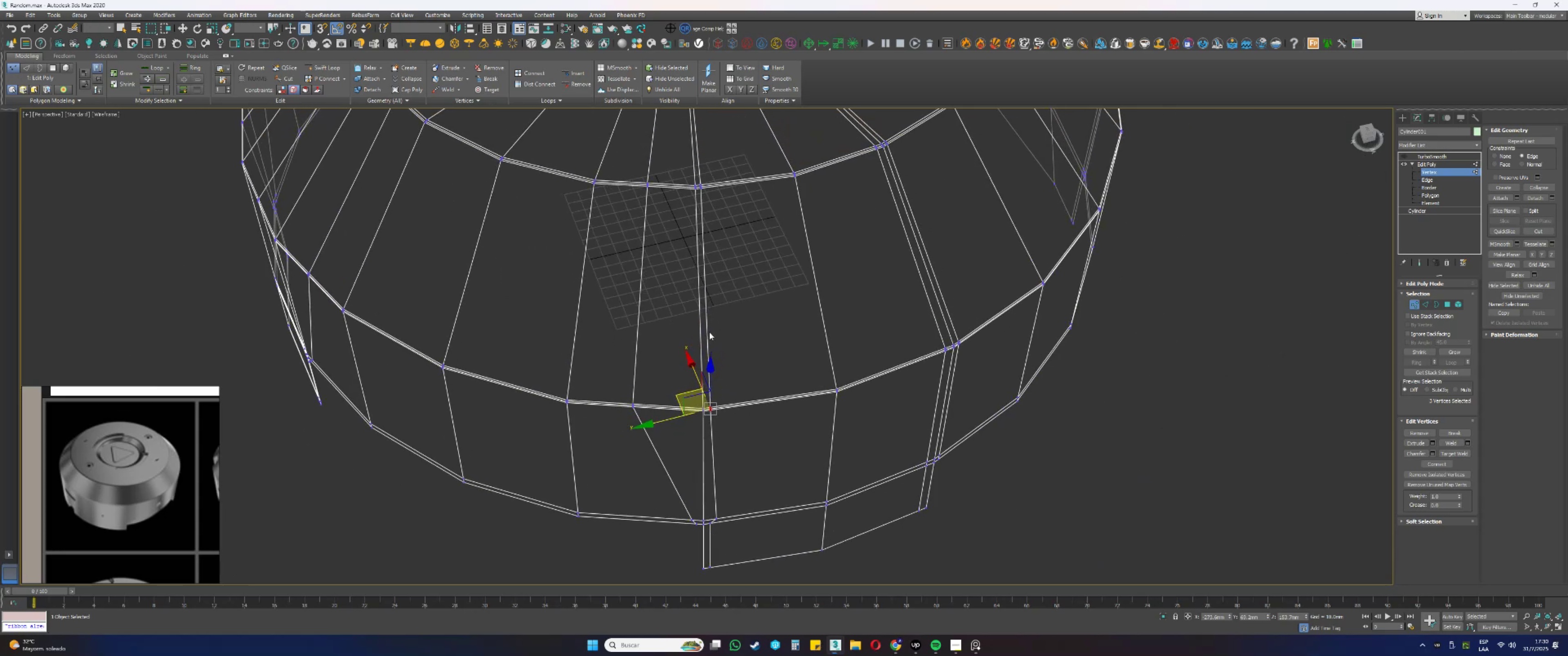 
scroll: coordinate [710, 292], scroll_direction: up, amount: 4.0
 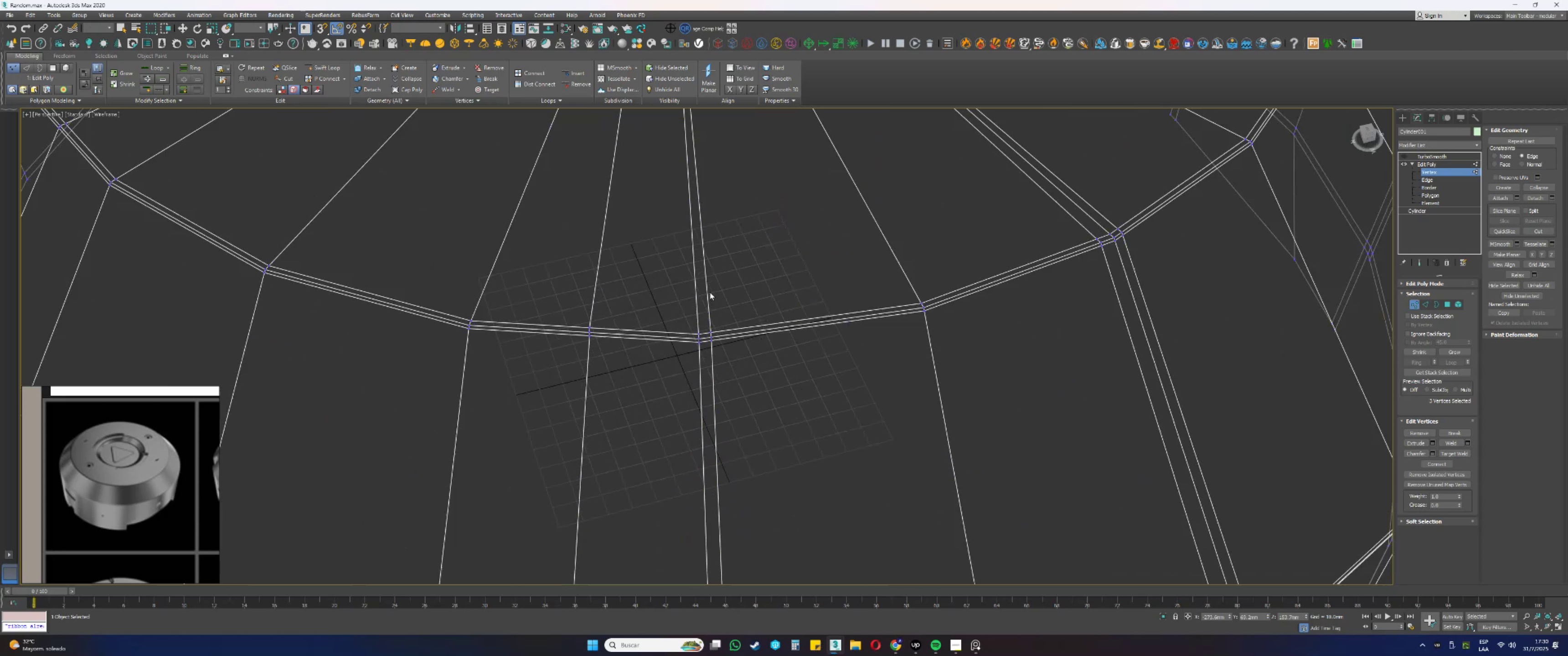 
hold_key(key=ControlLeft, duration=0.49)
left_click_drag(start_coordinate=[730, 439], to_coordinate=[704, 367])
 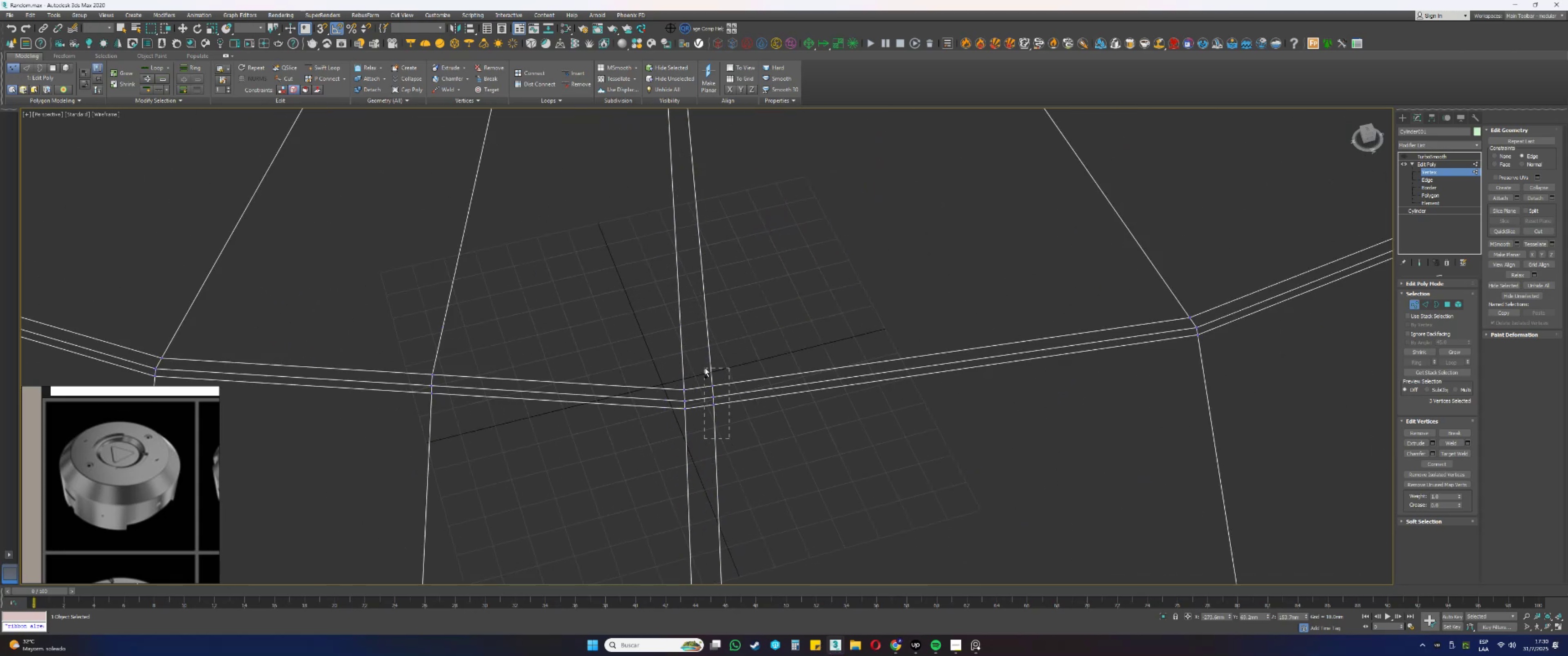 
scroll: coordinate [706, 370], scroll_direction: down, amount: 2.0
 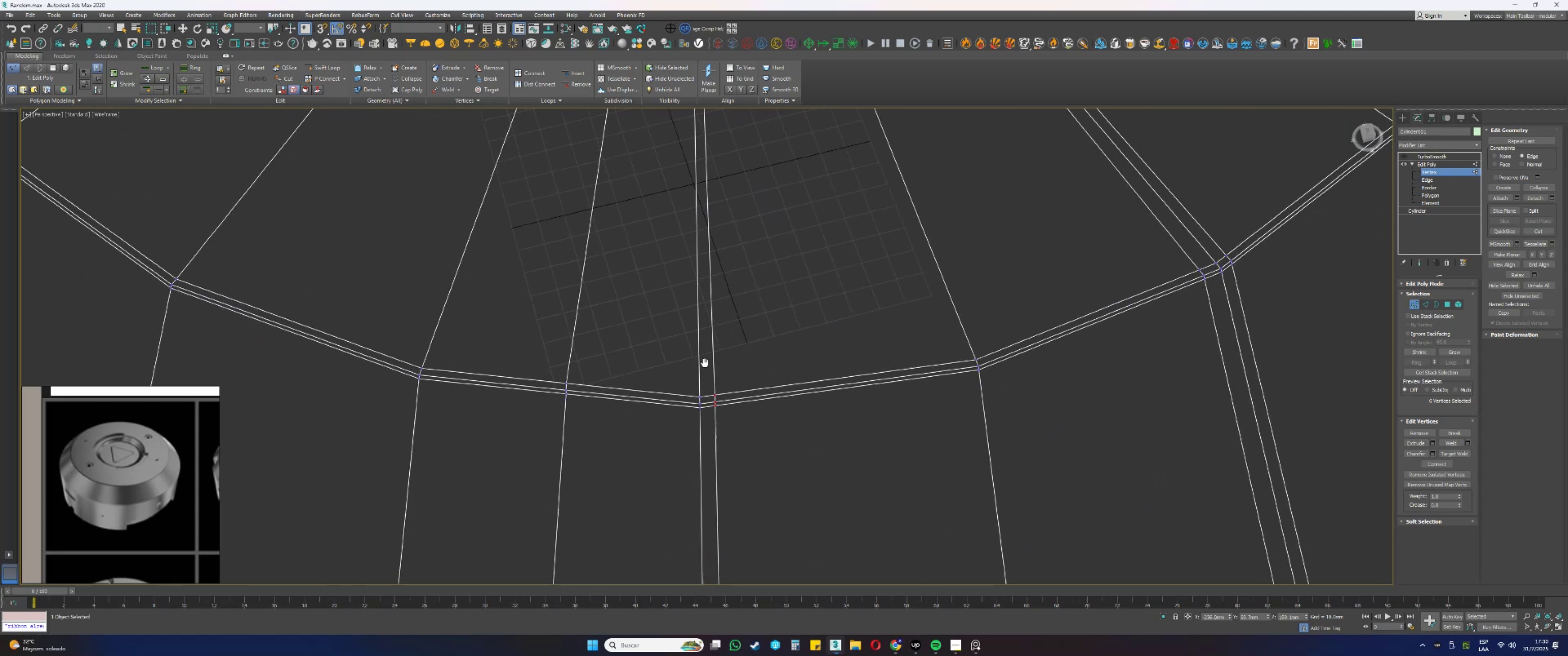 
key(Alt+AltLeft)
 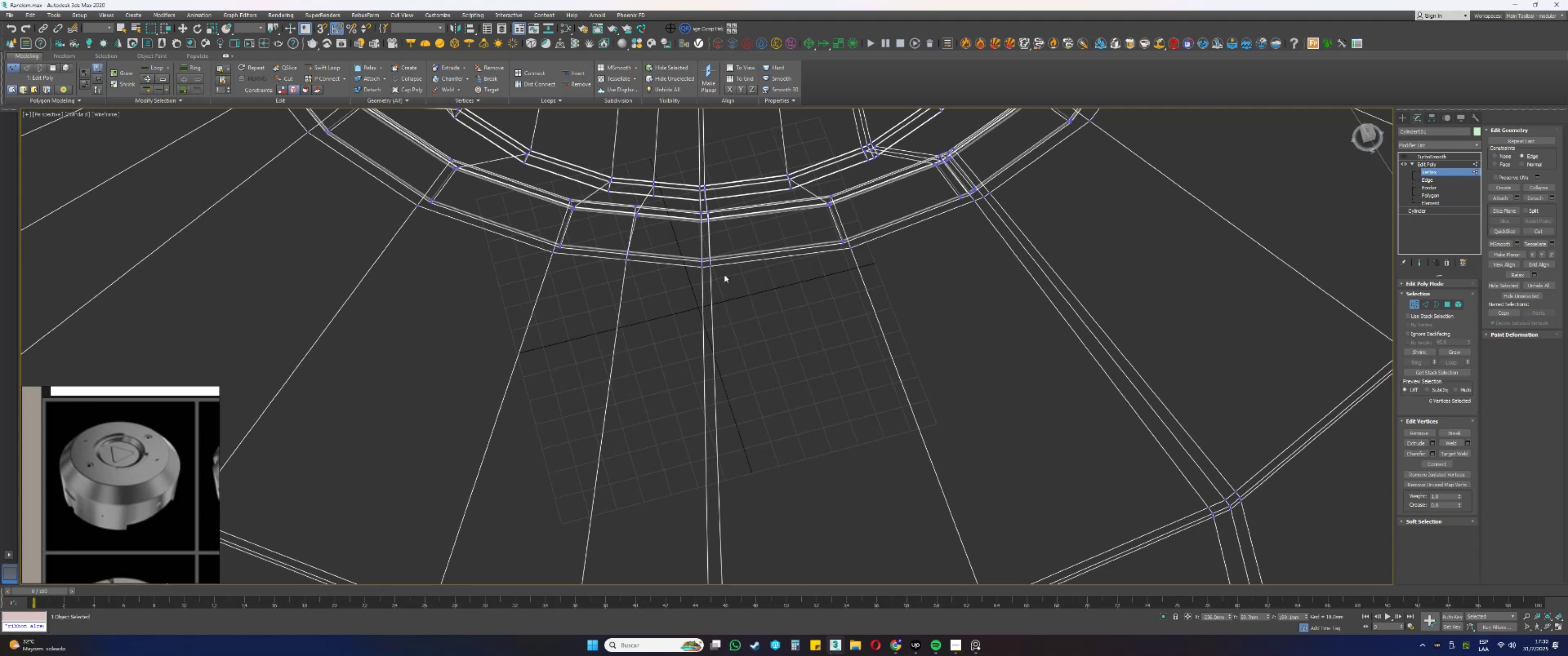 
hold_key(key=ControlLeft, duration=0.81)
left_click_drag(start_coordinate=[712, 290], to_coordinate=[704, 250])
 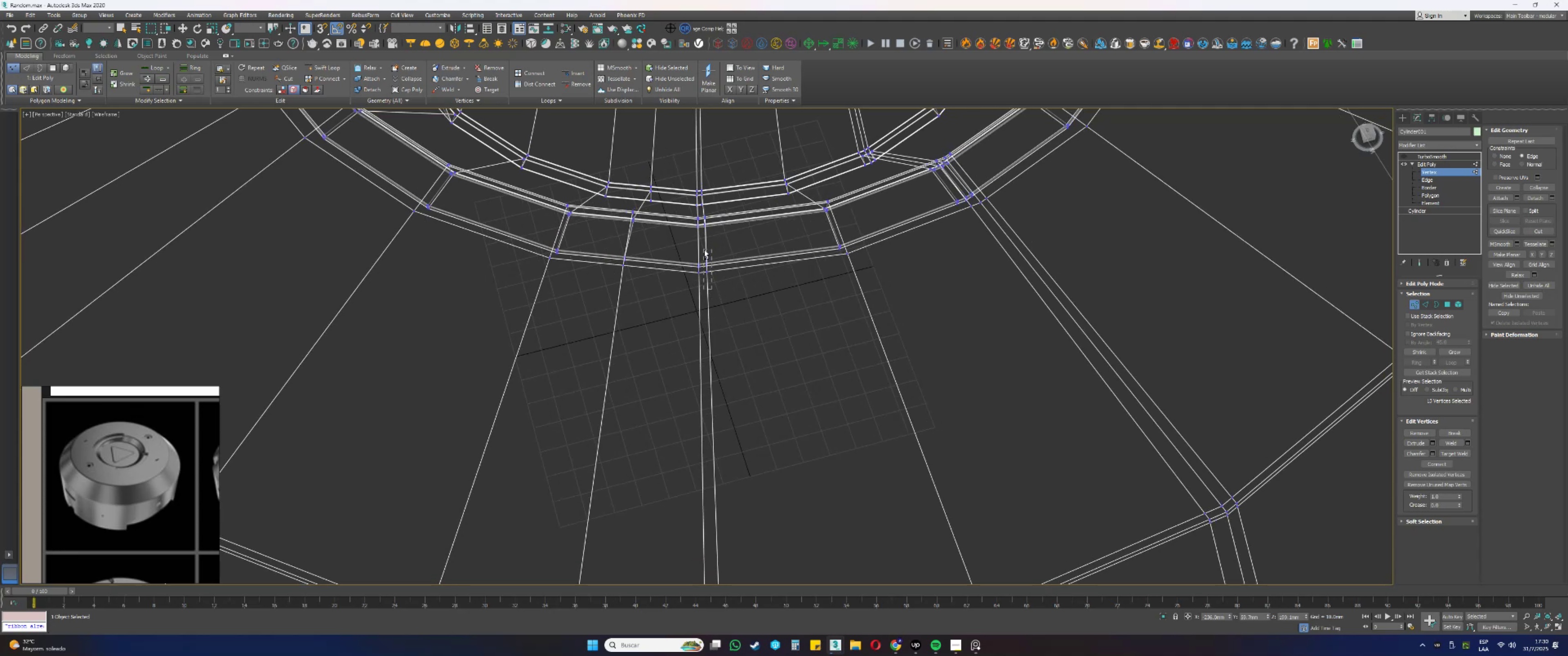 
scroll: coordinate [705, 202], scroll_direction: up, amount: 3.0
 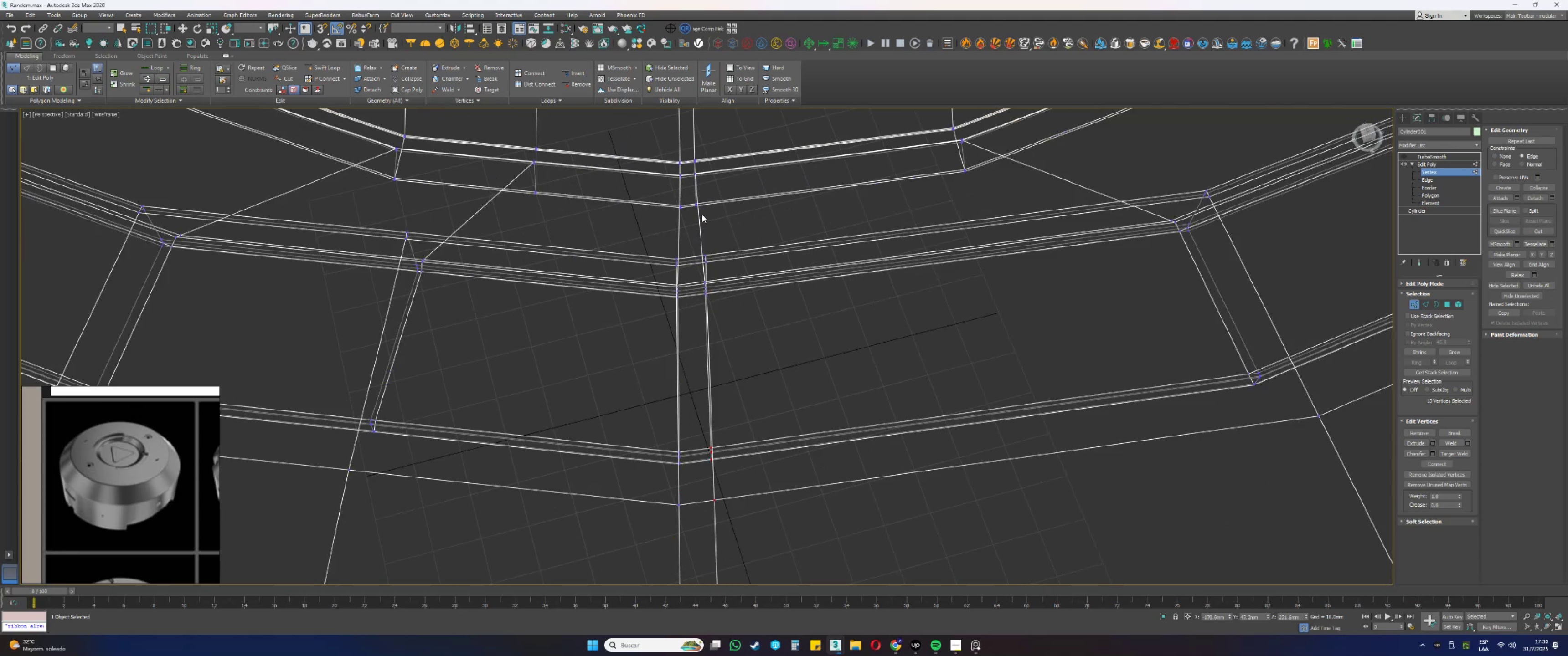 
hold_key(key=ControlLeft, duration=0.47)
left_click_drag(start_coordinate=[732, 366], to_coordinate=[698, 280])
 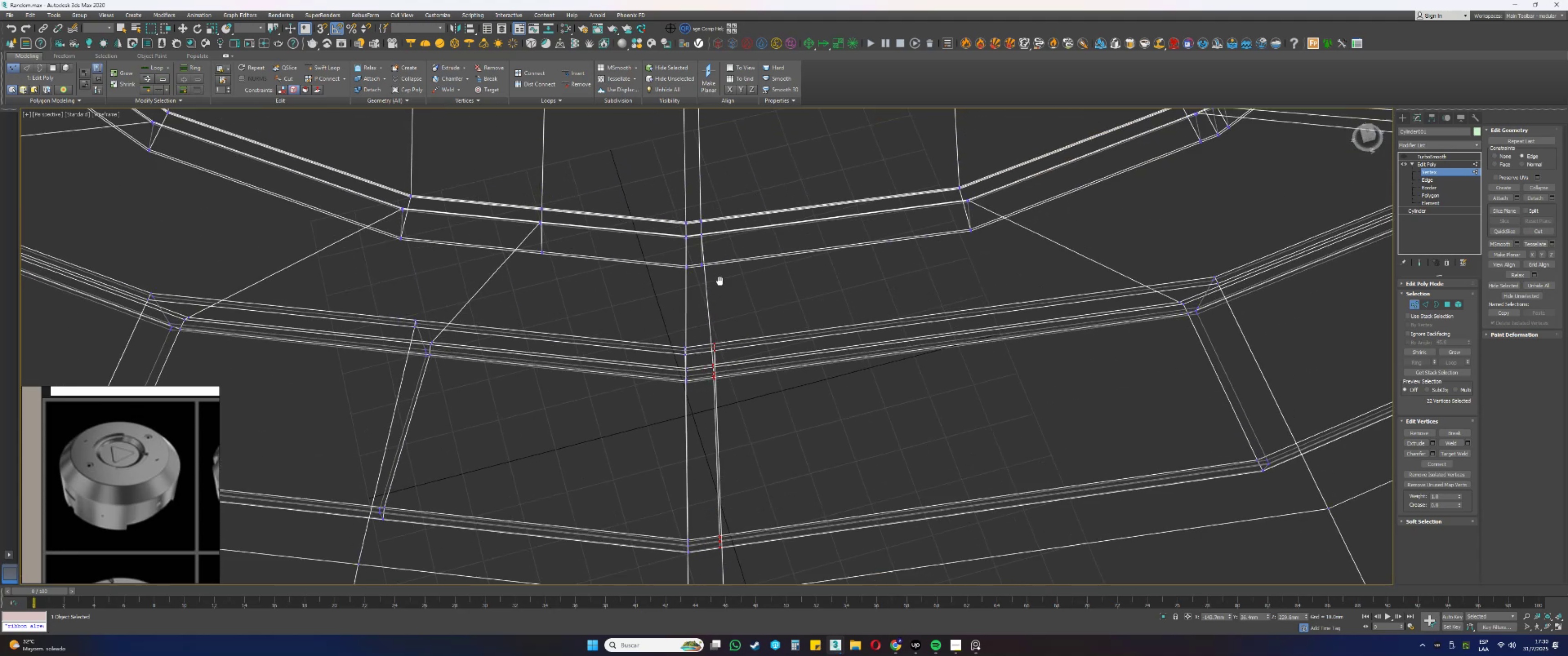 
left_click_drag(start_coordinate=[729, 374], to_coordinate=[694, 267])
 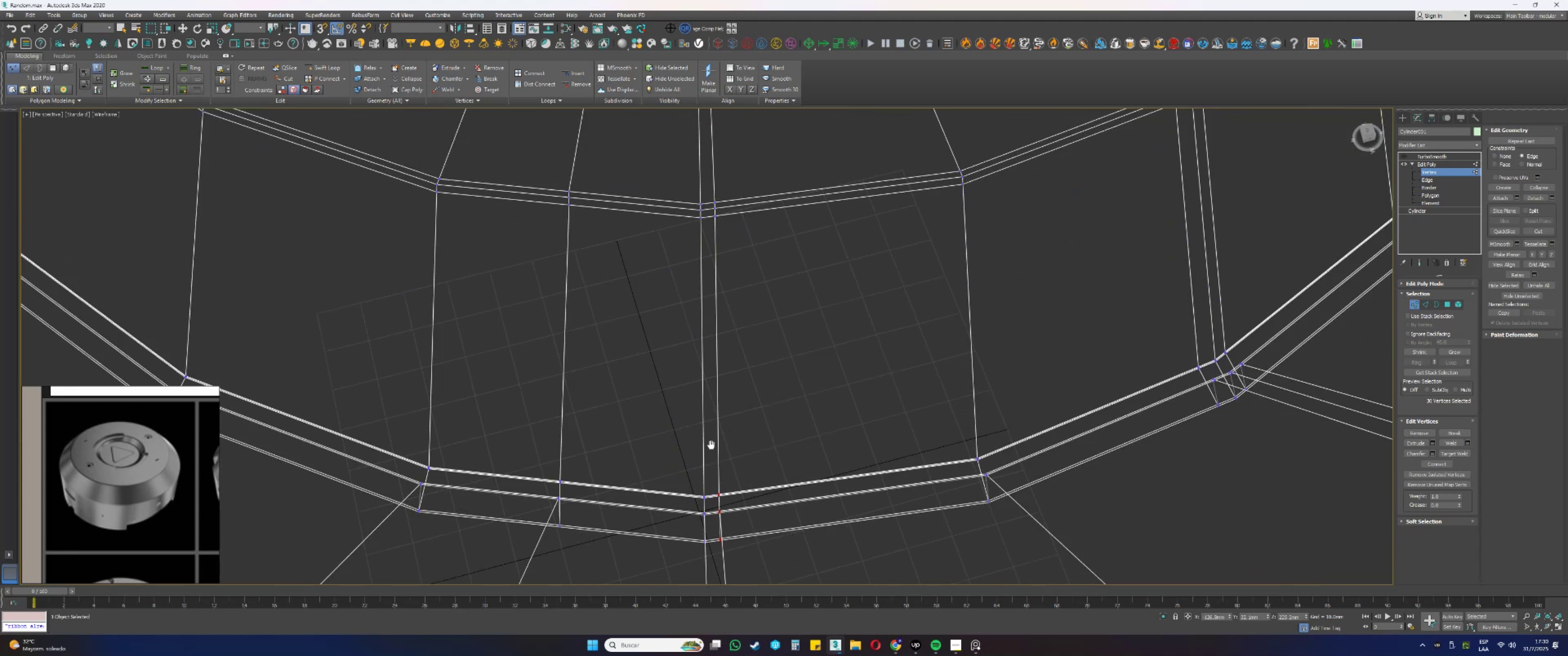 
hold_key(key=ControlLeft, duration=0.48)
 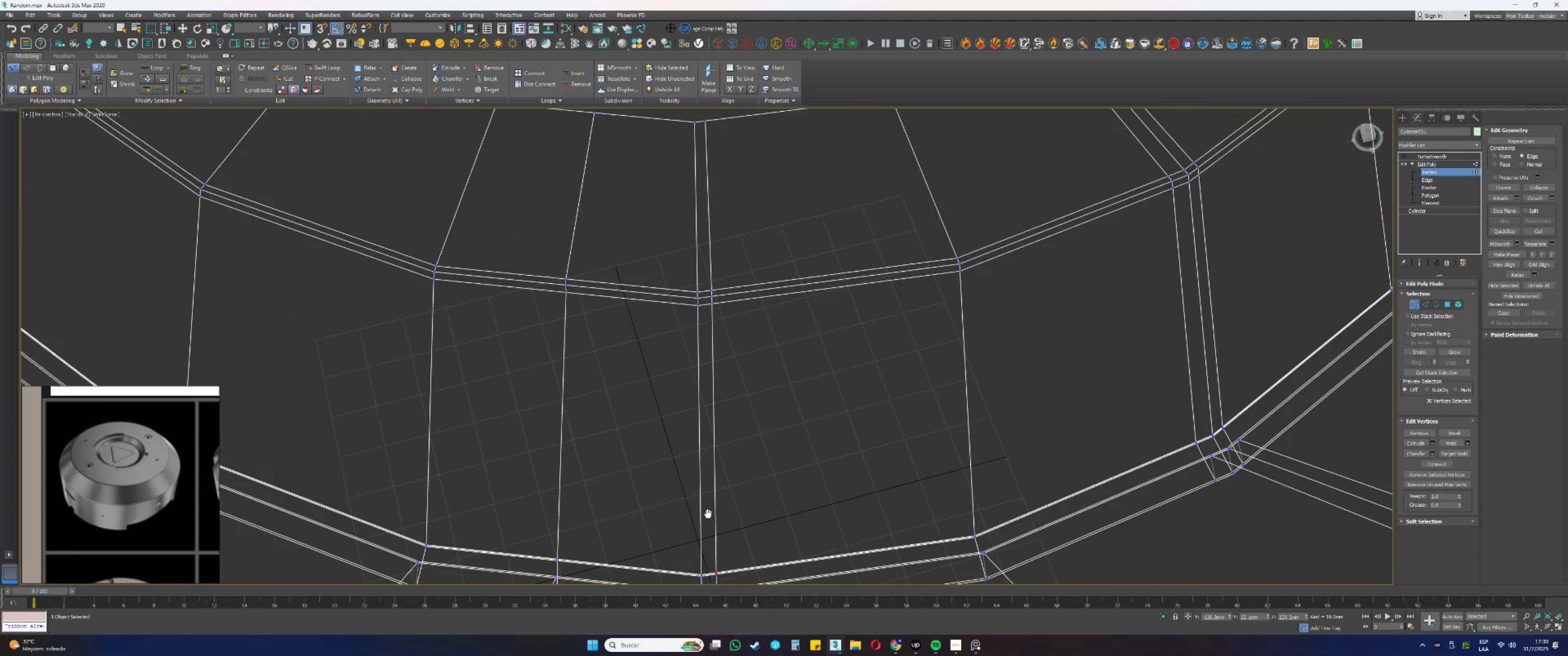 
hold_key(key=ControlLeft, duration=0.42)
left_click_drag(start_coordinate=[726, 328], to_coordinate=[711, 279])
 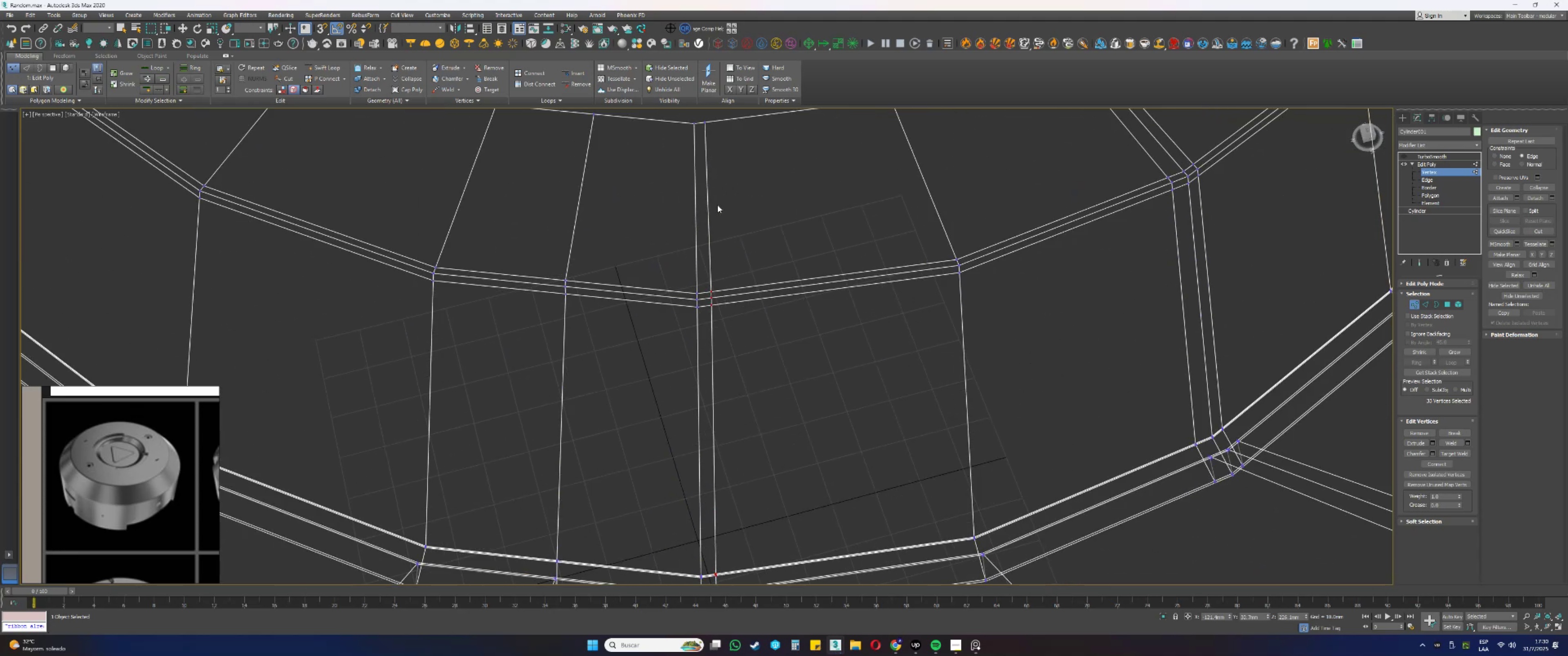 
hold_key(key=ControlLeft, duration=0.71)
left_click_drag(start_coordinate=[732, 231], to_coordinate=[706, 168])
 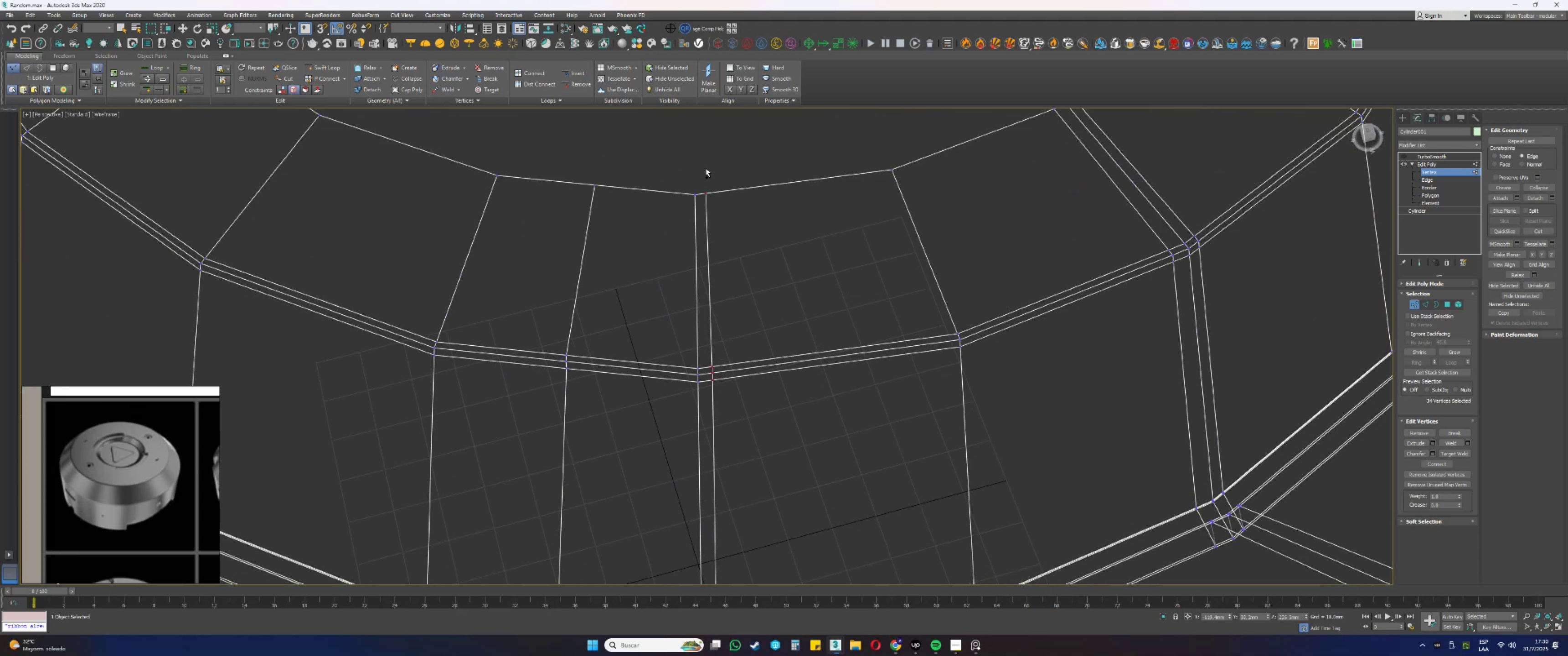 
scroll: coordinate [686, 208], scroll_direction: down, amount: 4.0
 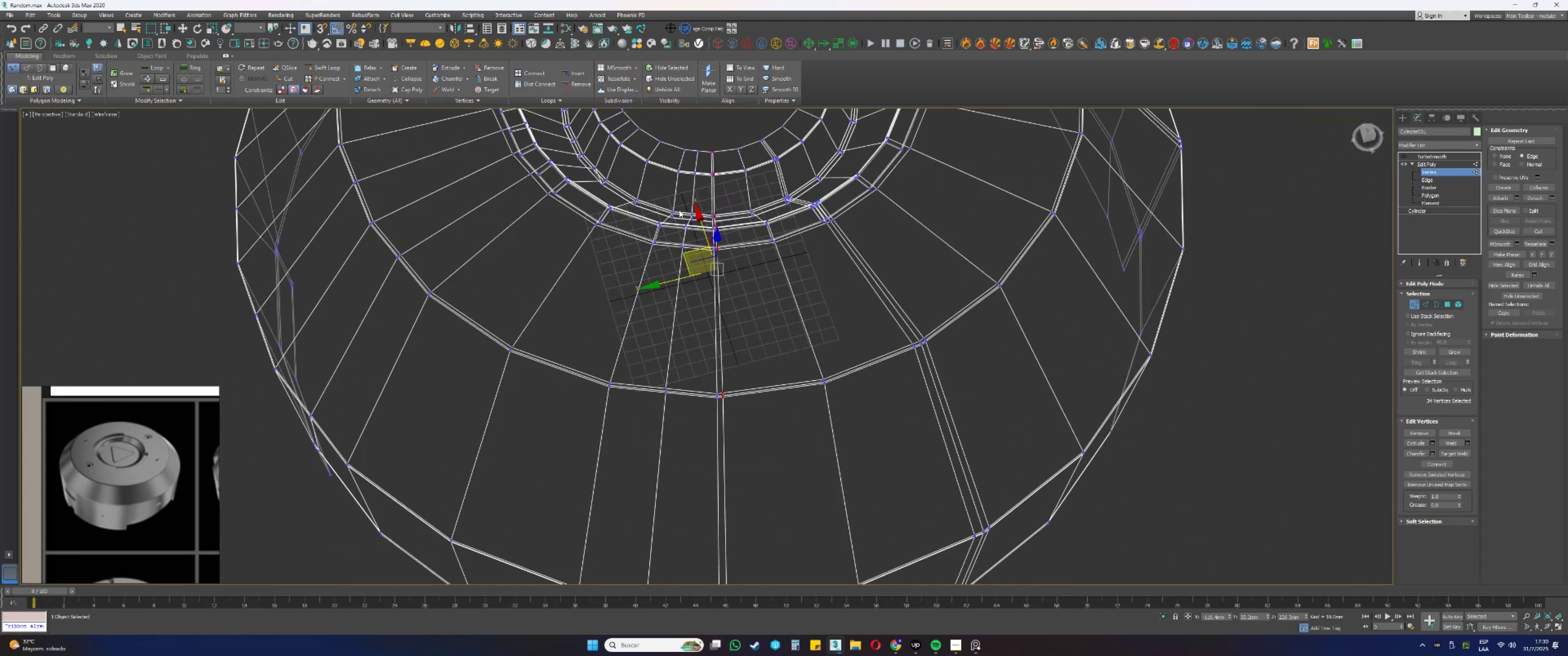 
key(F3)
 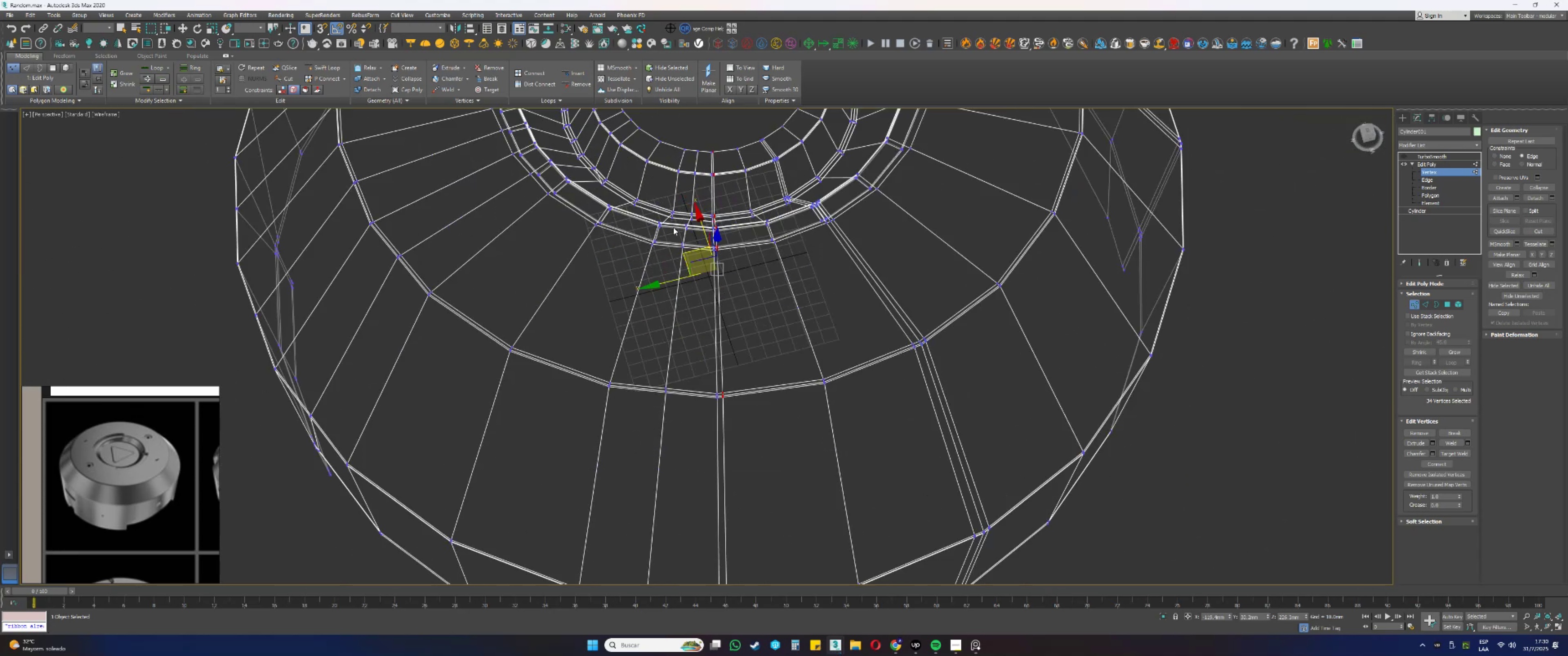 
scroll: coordinate [701, 275], scroll_direction: up, amount: 2.0
 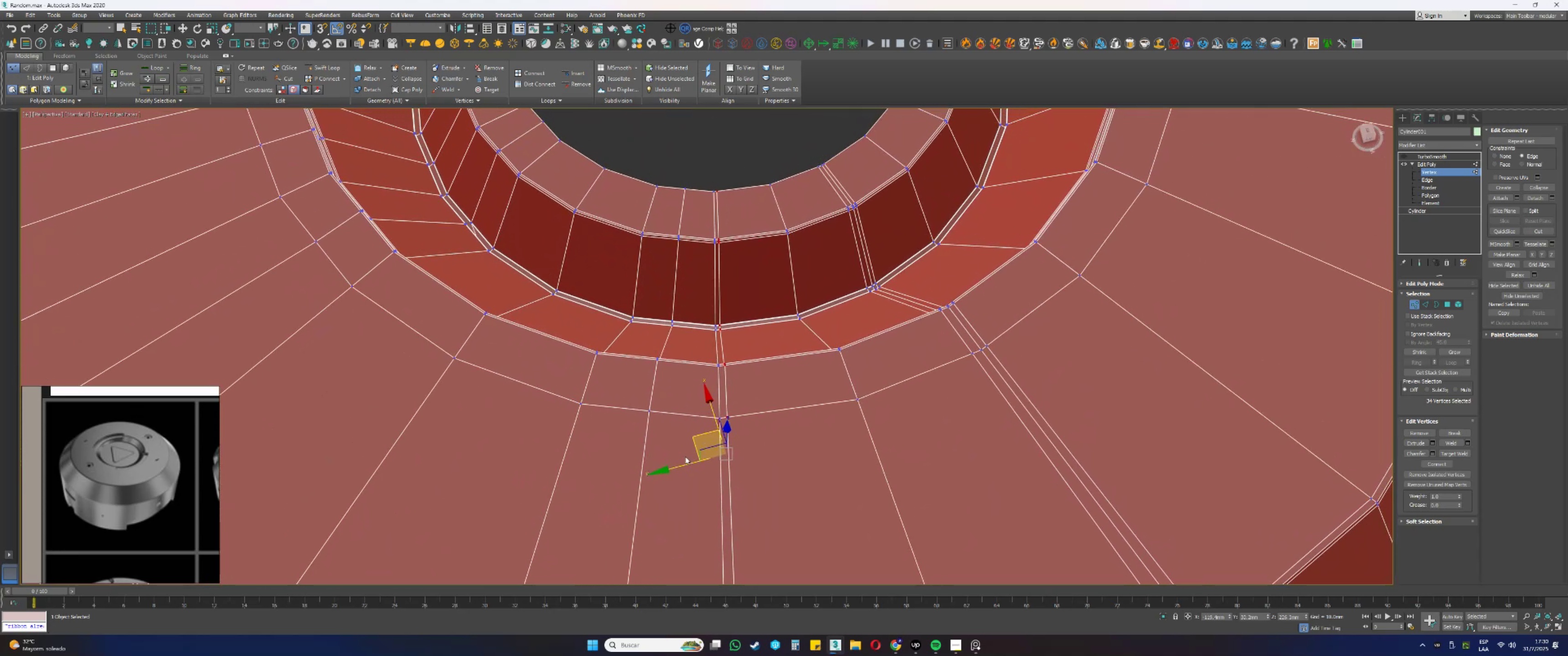 
left_click_drag(start_coordinate=[679, 465], to_coordinate=[707, 458])
 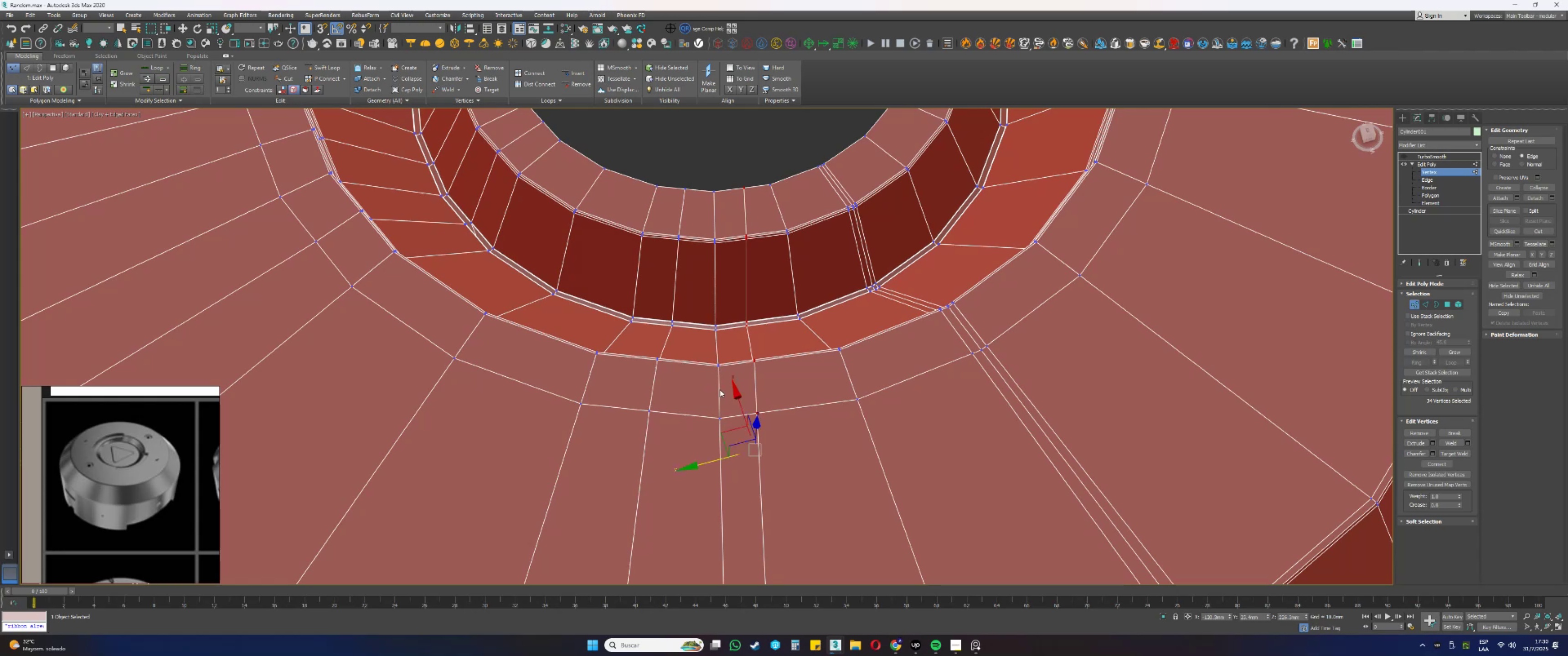 
hold_key(key=AltLeft, duration=0.41)
left_click_drag(start_coordinate=[767, 188], to_coordinate=[731, 154])
 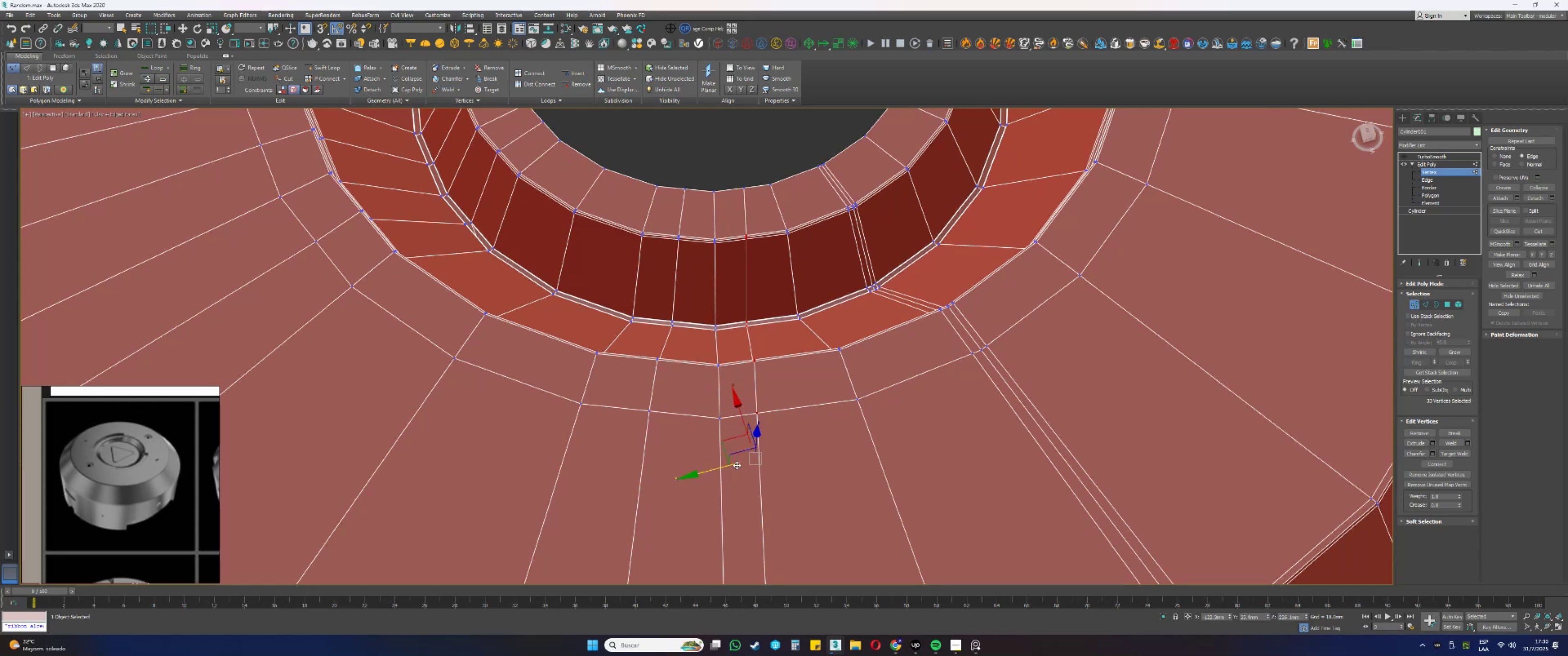 
left_click_drag(start_coordinate=[718, 468], to_coordinate=[723, 470])
 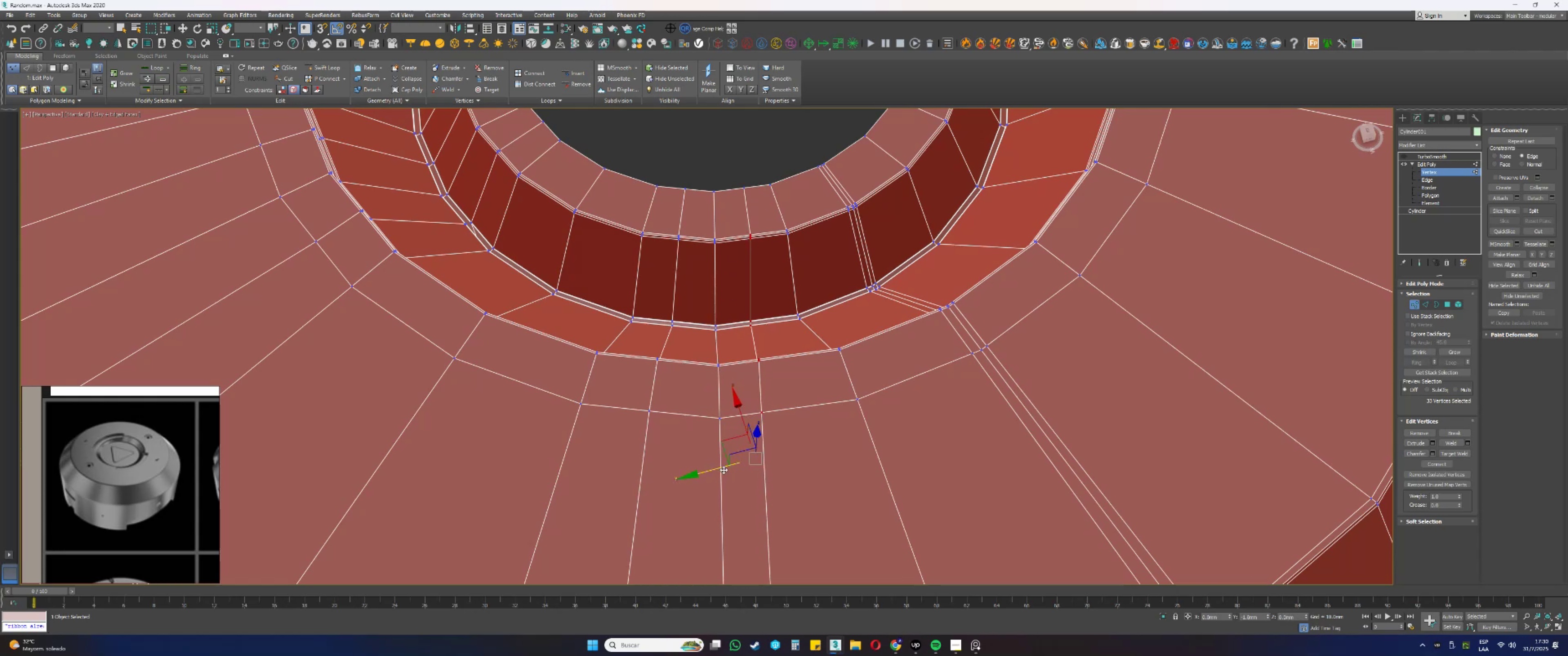 
hold_key(key=AltLeft, duration=0.51)
left_click_drag(start_coordinate=[768, 280], to_coordinate=[717, 166])
 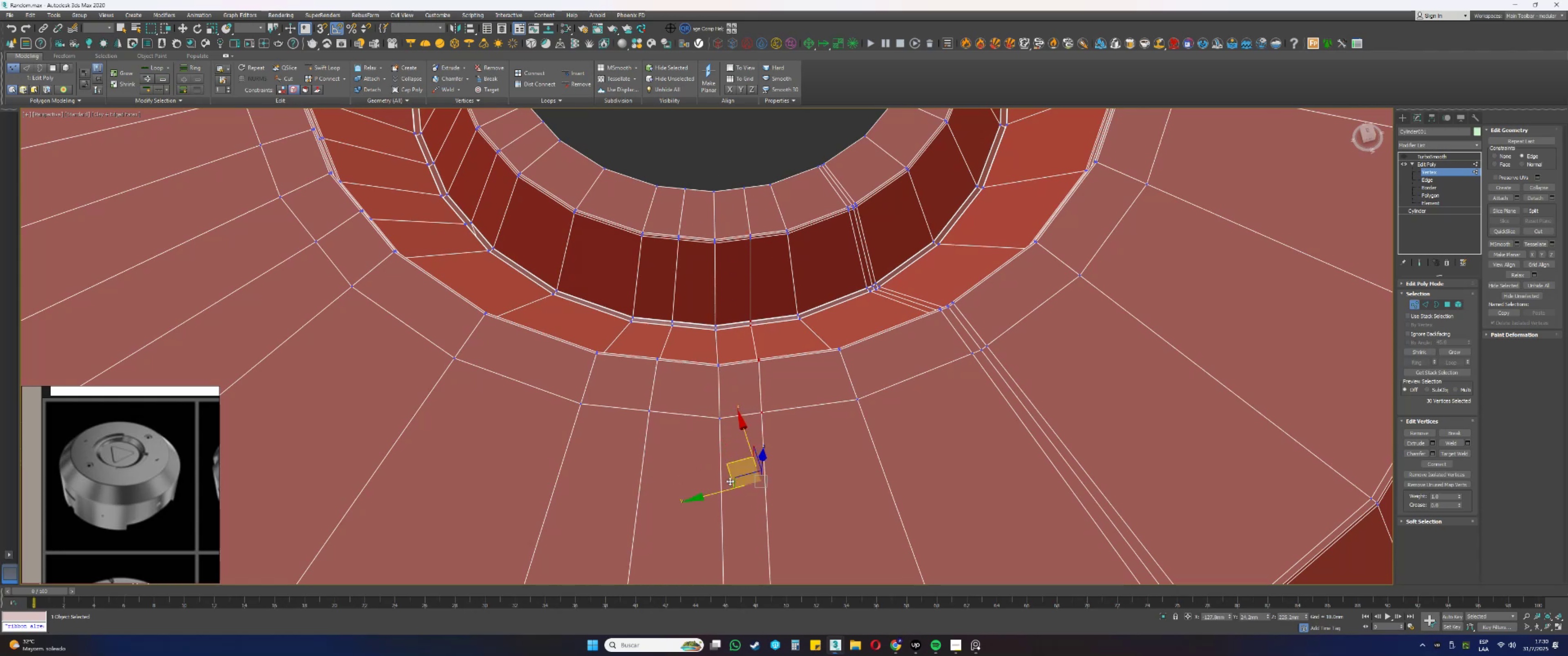 
left_click_drag(start_coordinate=[720, 492], to_coordinate=[729, 492])
 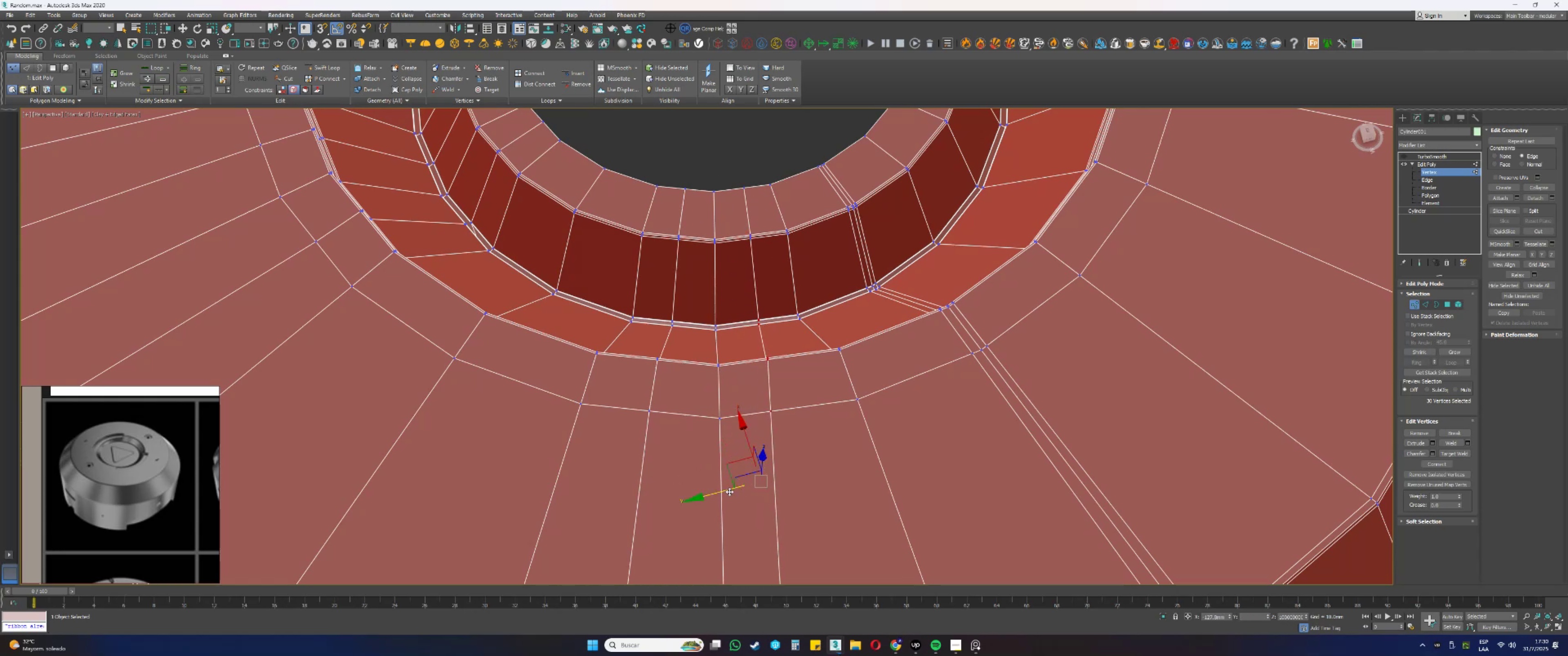 
hold_key(key=AltLeft, duration=0.6)
left_click_drag(start_coordinate=[769, 342], to_coordinate=[740, 273])
 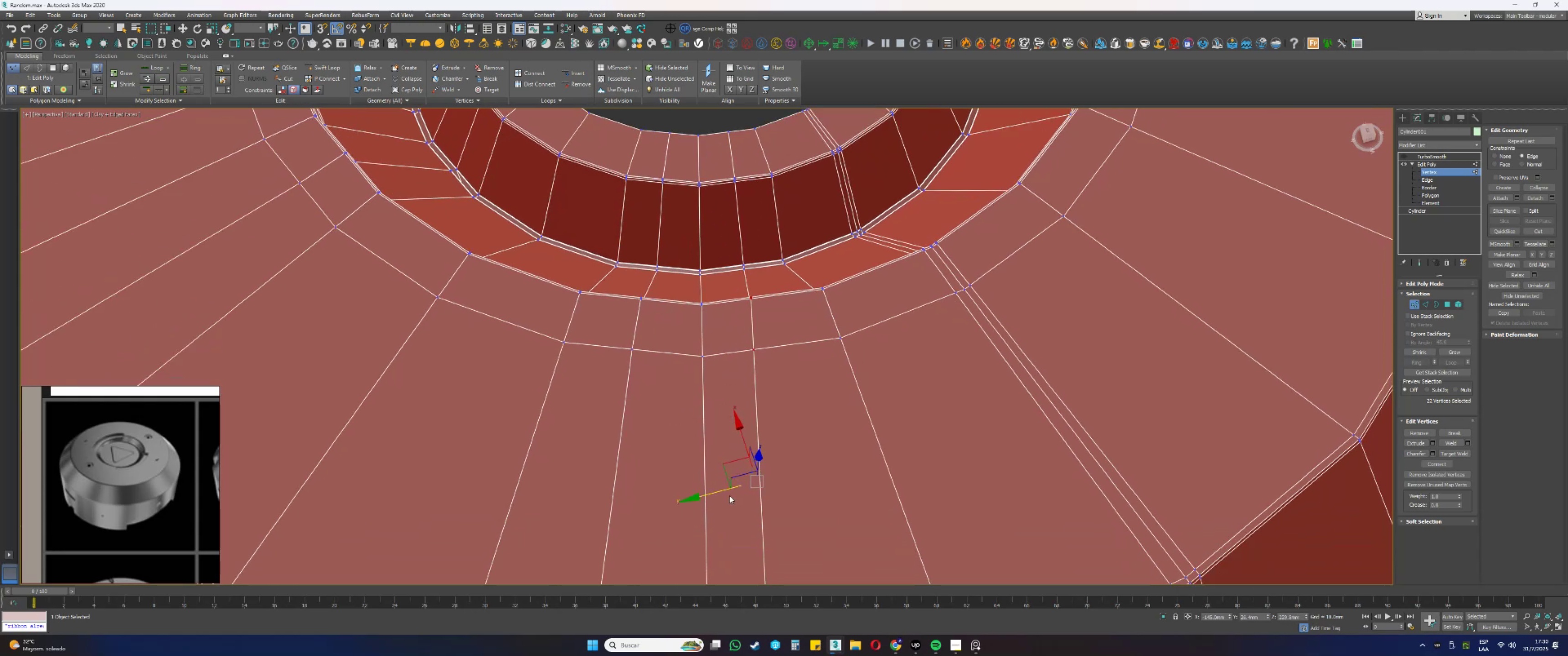 
left_click_drag(start_coordinate=[718, 492], to_coordinate=[728, 491])
 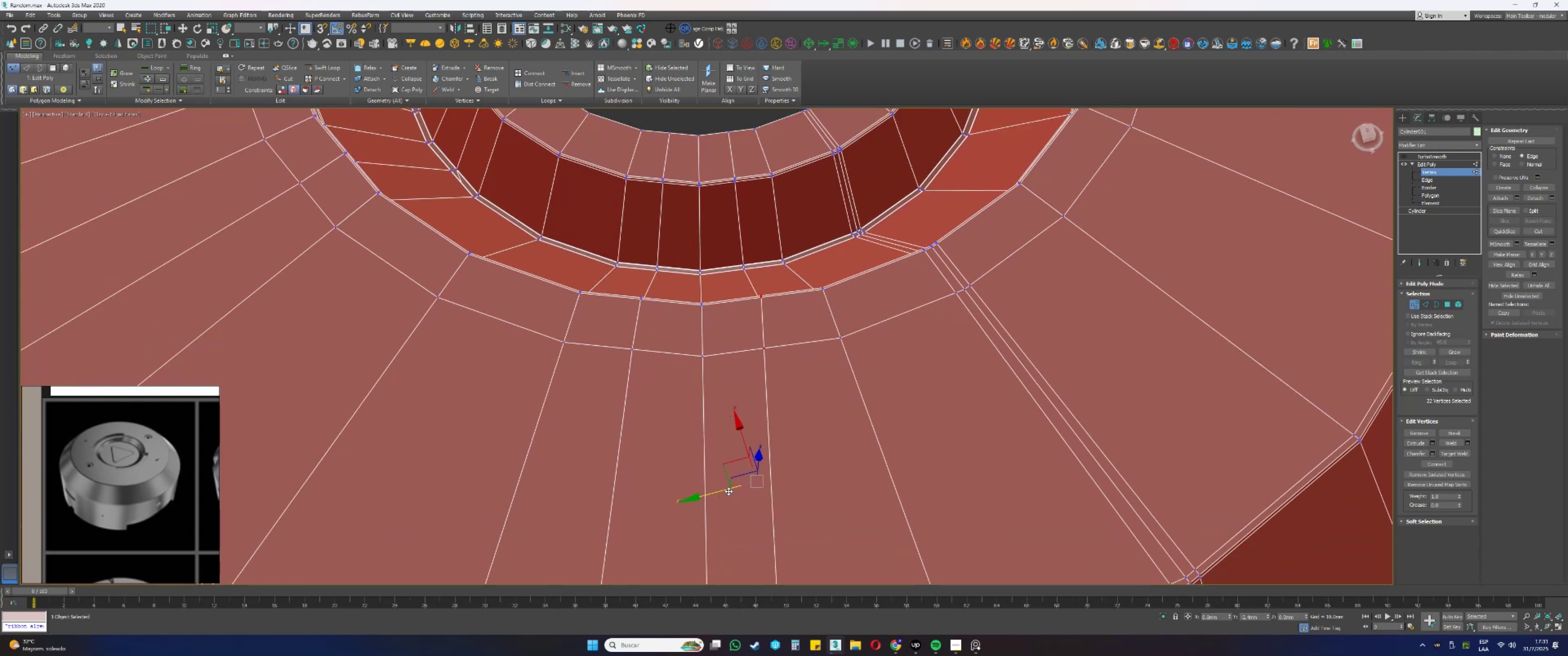 
hold_key(key=AltLeft, duration=0.49)
left_click_drag(start_coordinate=[799, 312], to_coordinate=[730, 245])
 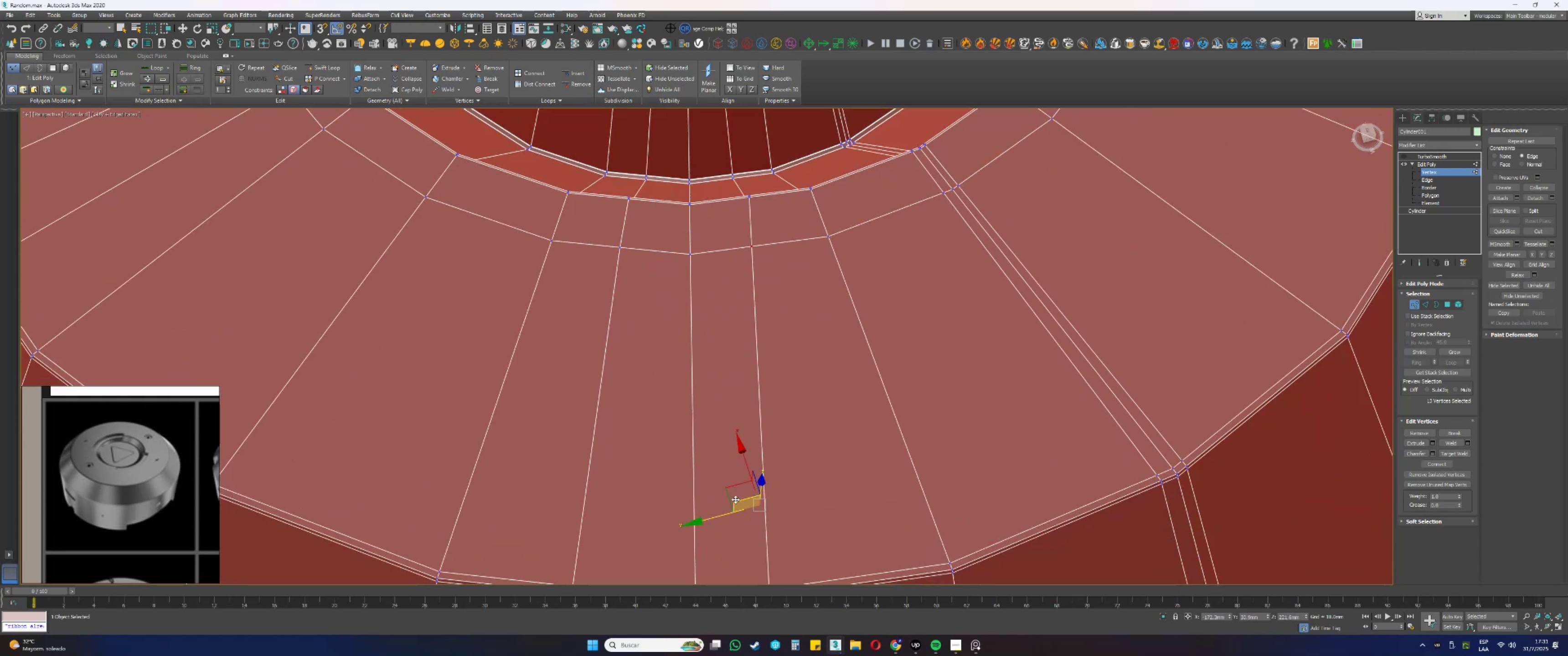 
left_click_drag(start_coordinate=[717, 516], to_coordinate=[727, 515])
 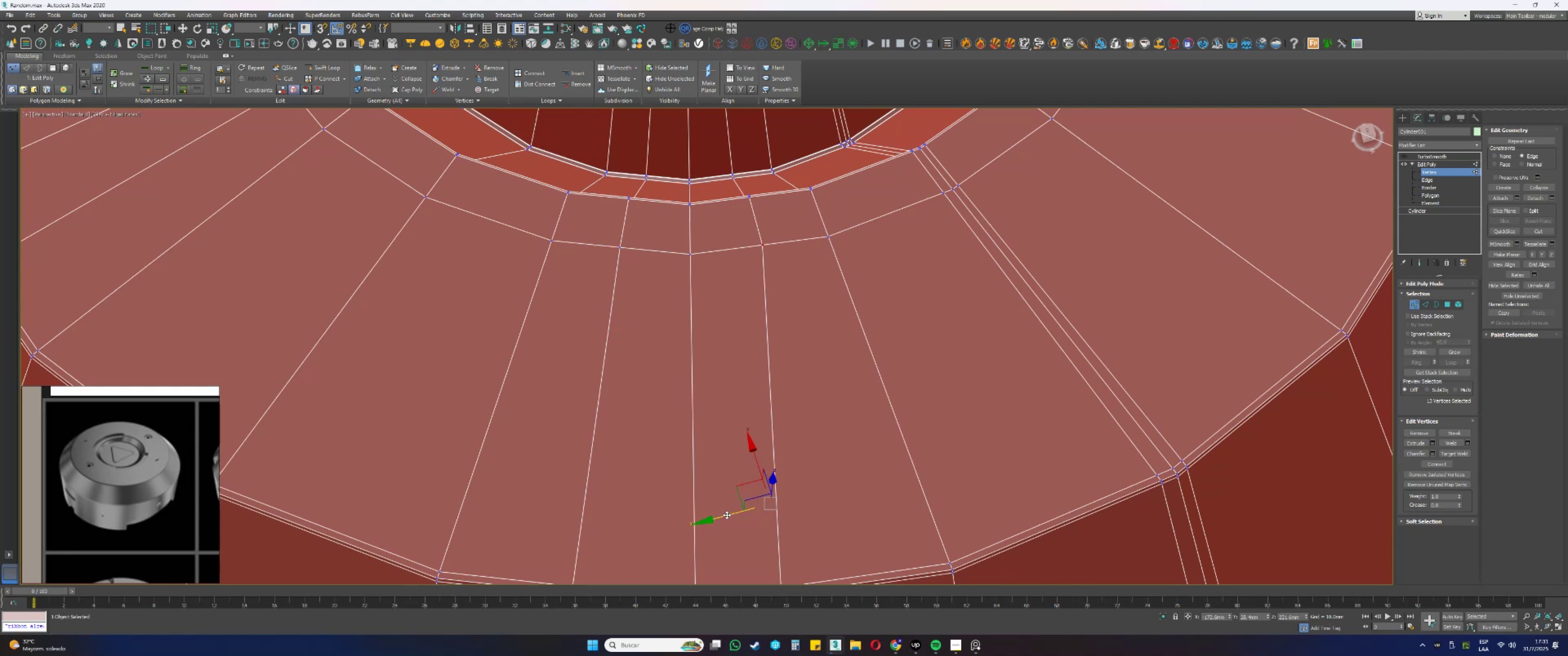 
hold_key(key=AltLeft, duration=0.32)
left_click_drag(start_coordinate=[784, 316], to_coordinate=[709, 142])
 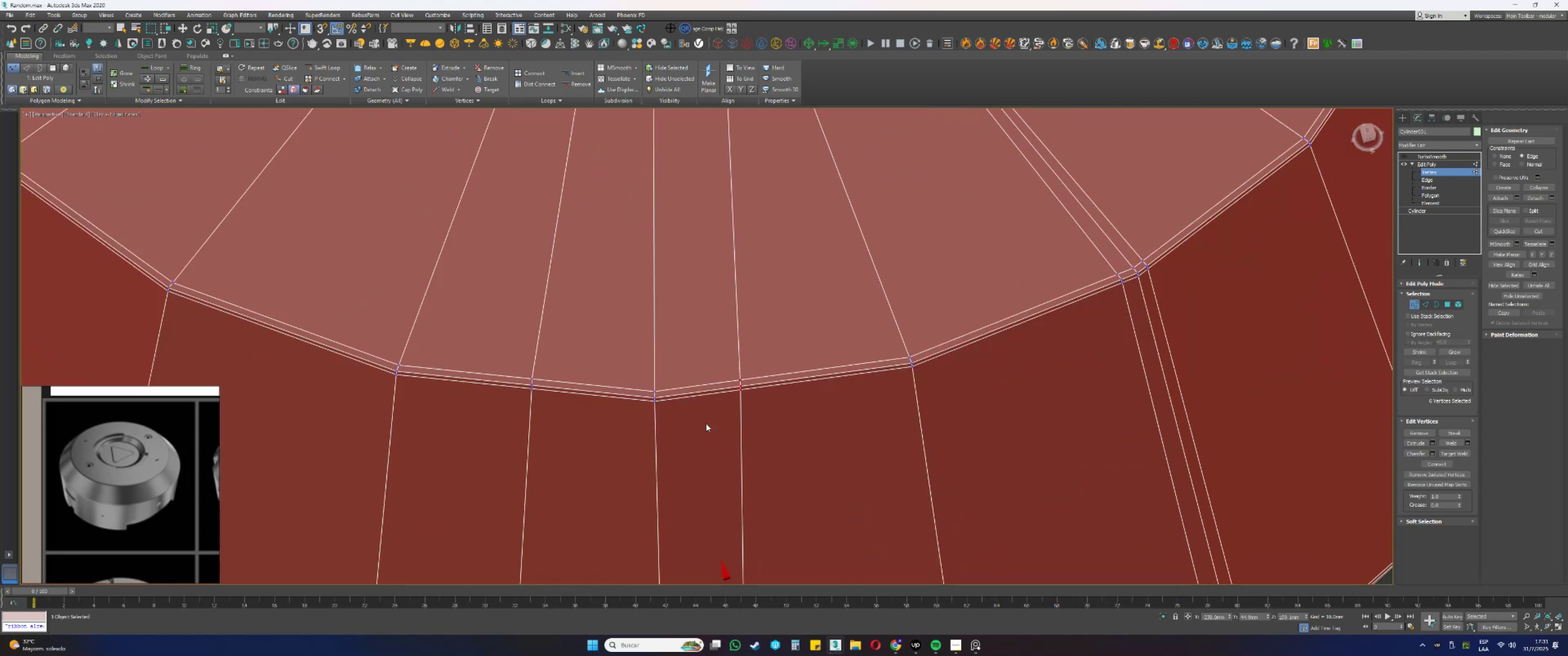 
scroll: coordinate [711, 311], scroll_direction: down, amount: 3.0
 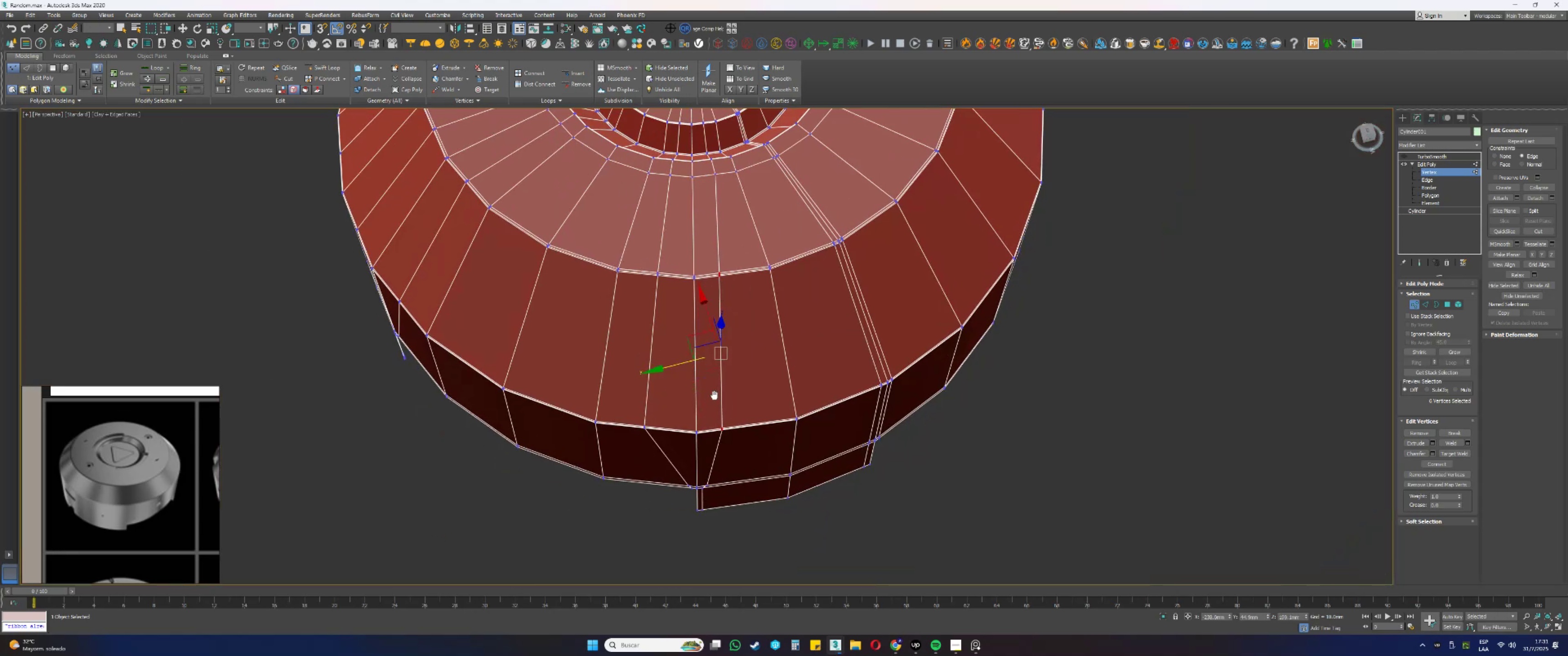 
scroll: coordinate [705, 286], scroll_direction: up, amount: 1.0
 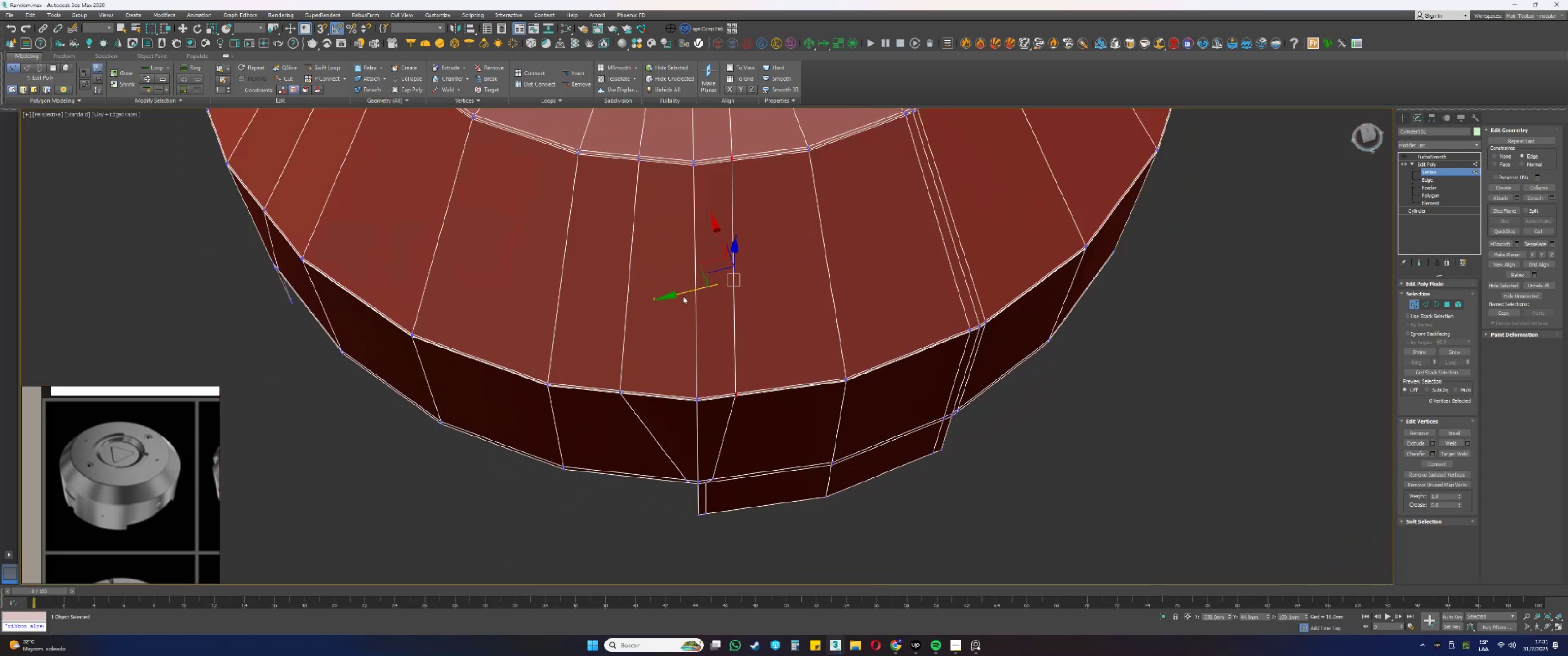 
left_click_drag(start_coordinate=[684, 290], to_coordinate=[709, 295])
 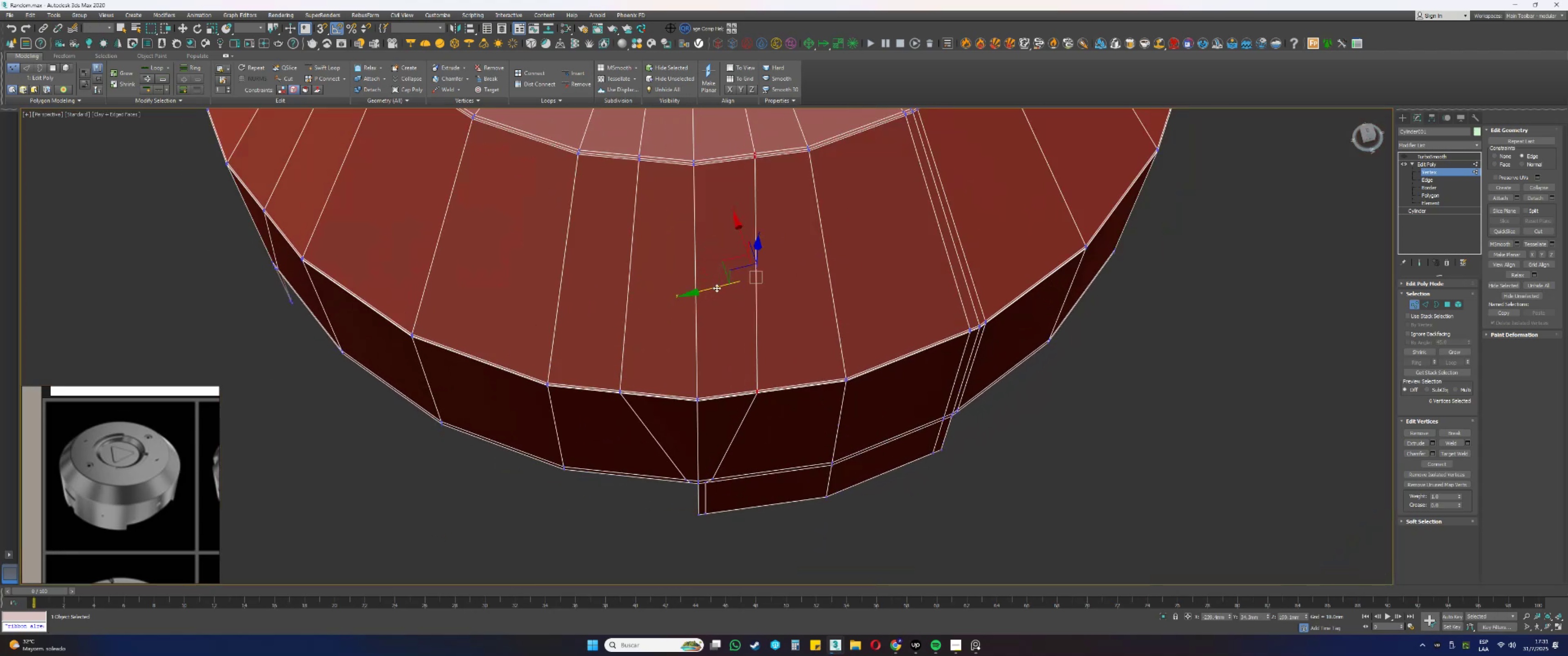 
hold_key(key=AltLeft, duration=0.34)
left_click_drag(start_coordinate=[772, 187], to_coordinate=[730, 108])
 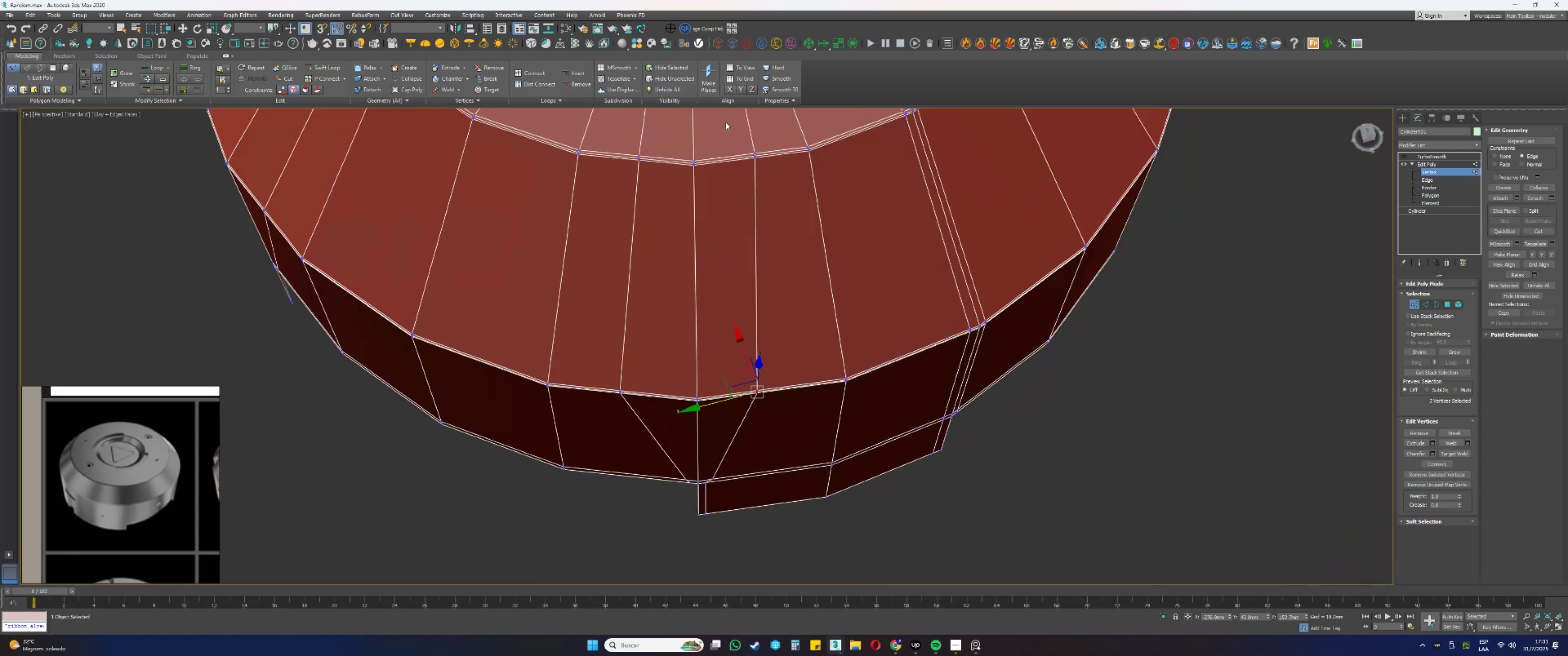 
key(Alt+AltLeft)
 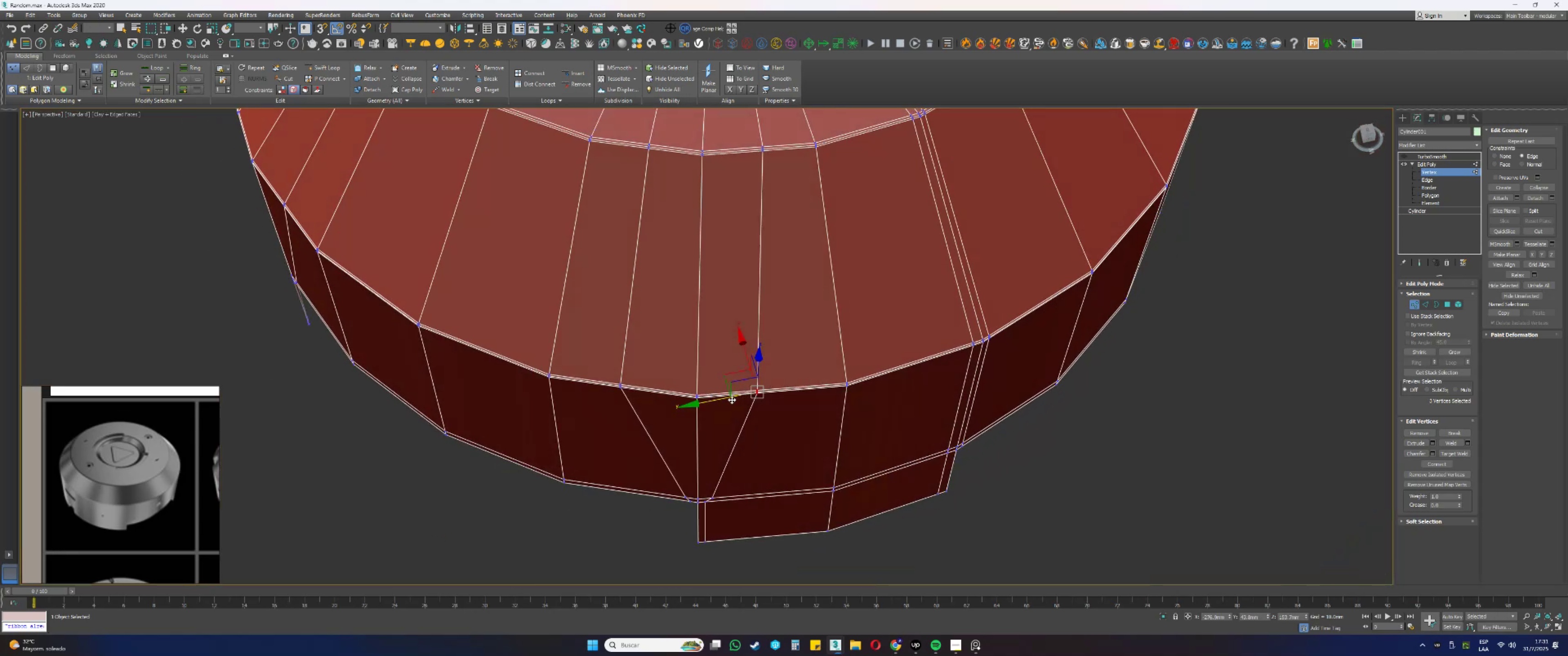 
left_click_drag(start_coordinate=[719, 400], to_coordinate=[740, 404])
 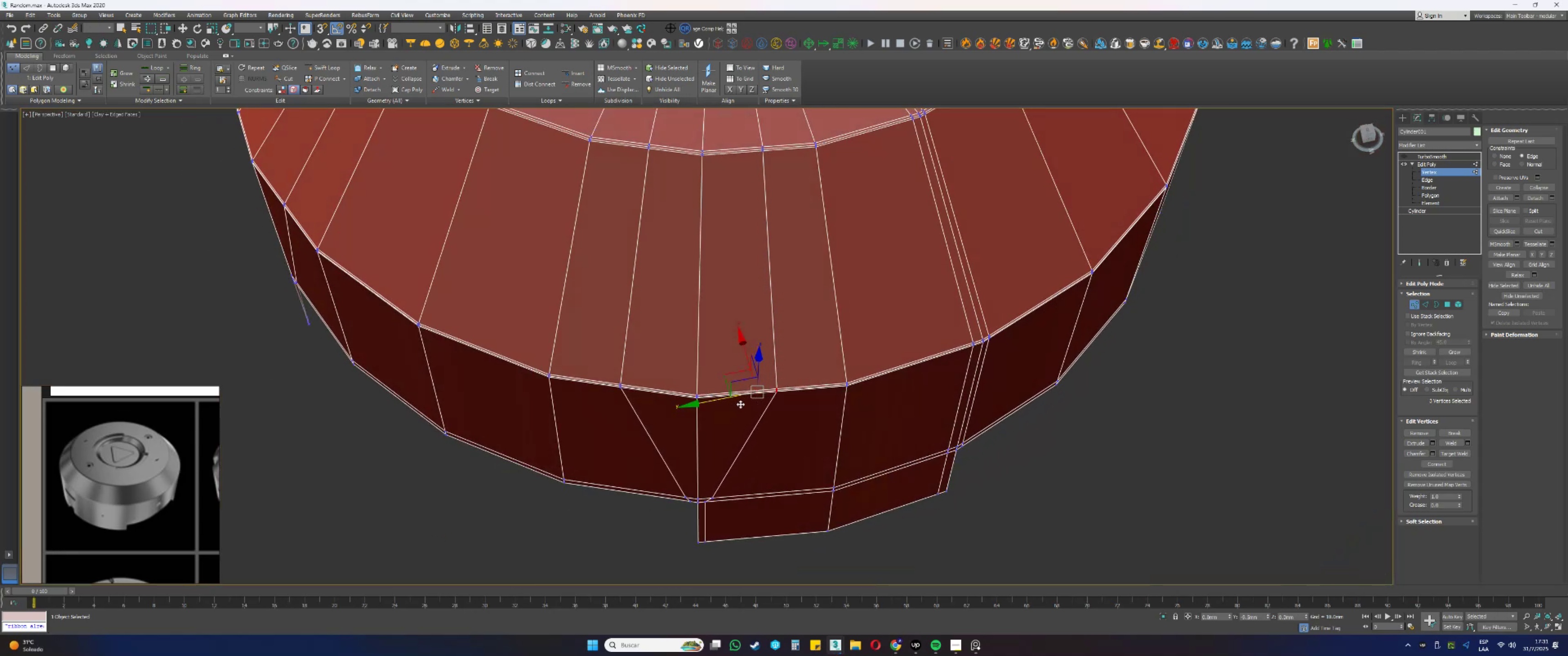 
key(Alt+AltLeft)
 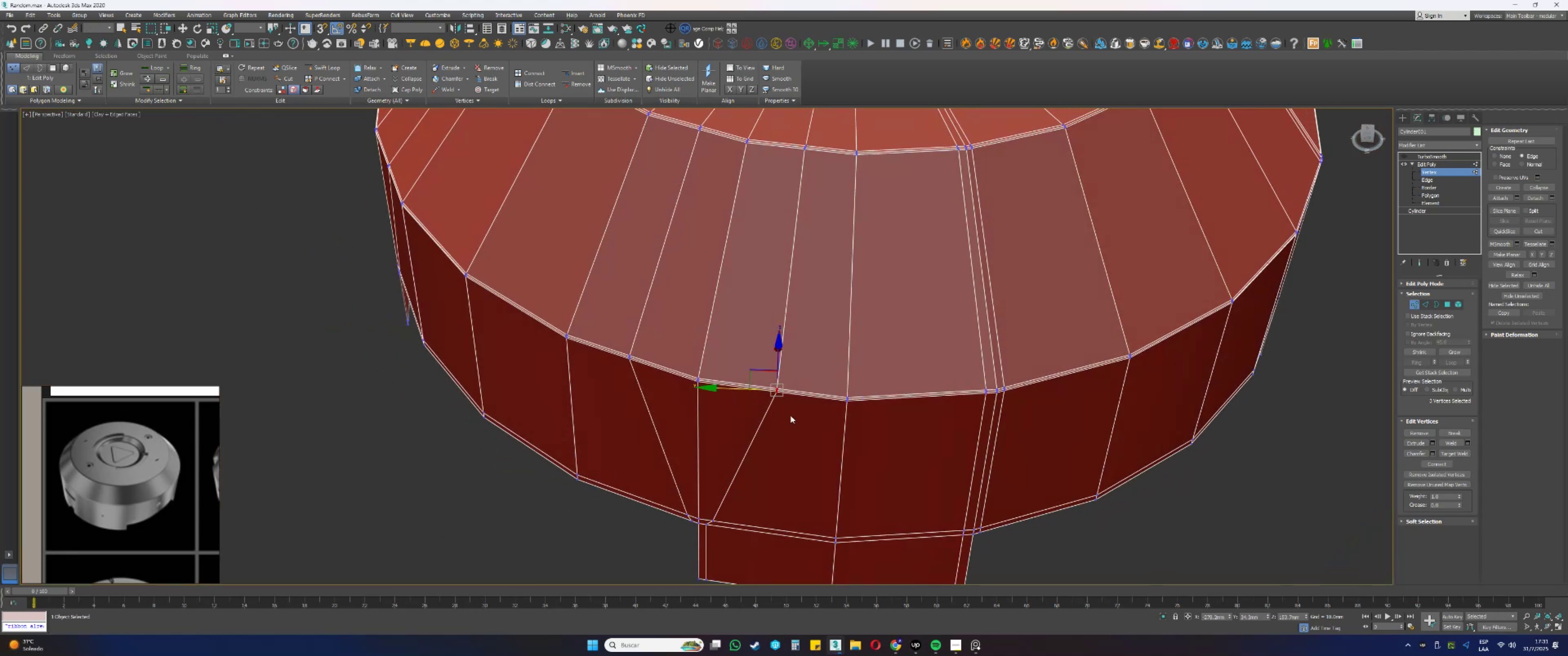 
key(Alt+AltLeft)
 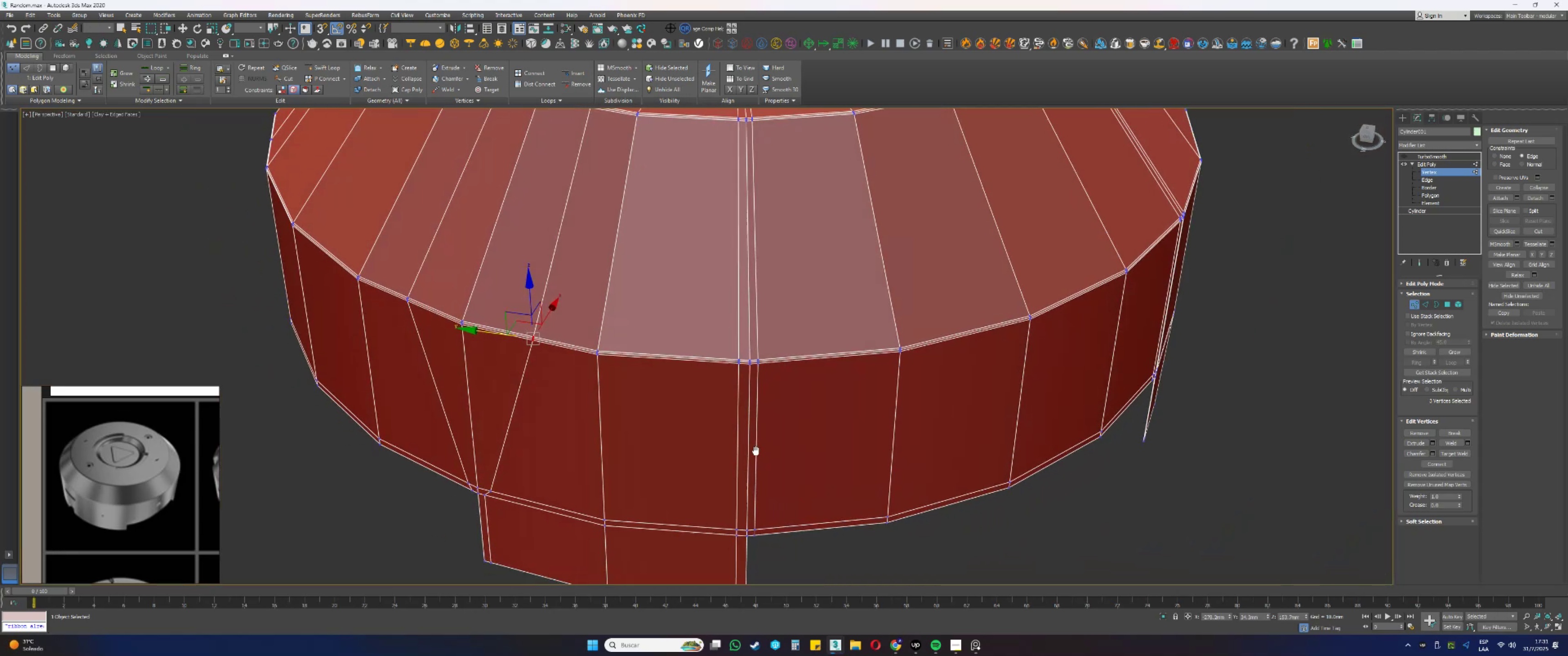 
scroll: coordinate [758, 417], scroll_direction: up, amount: 2.0
 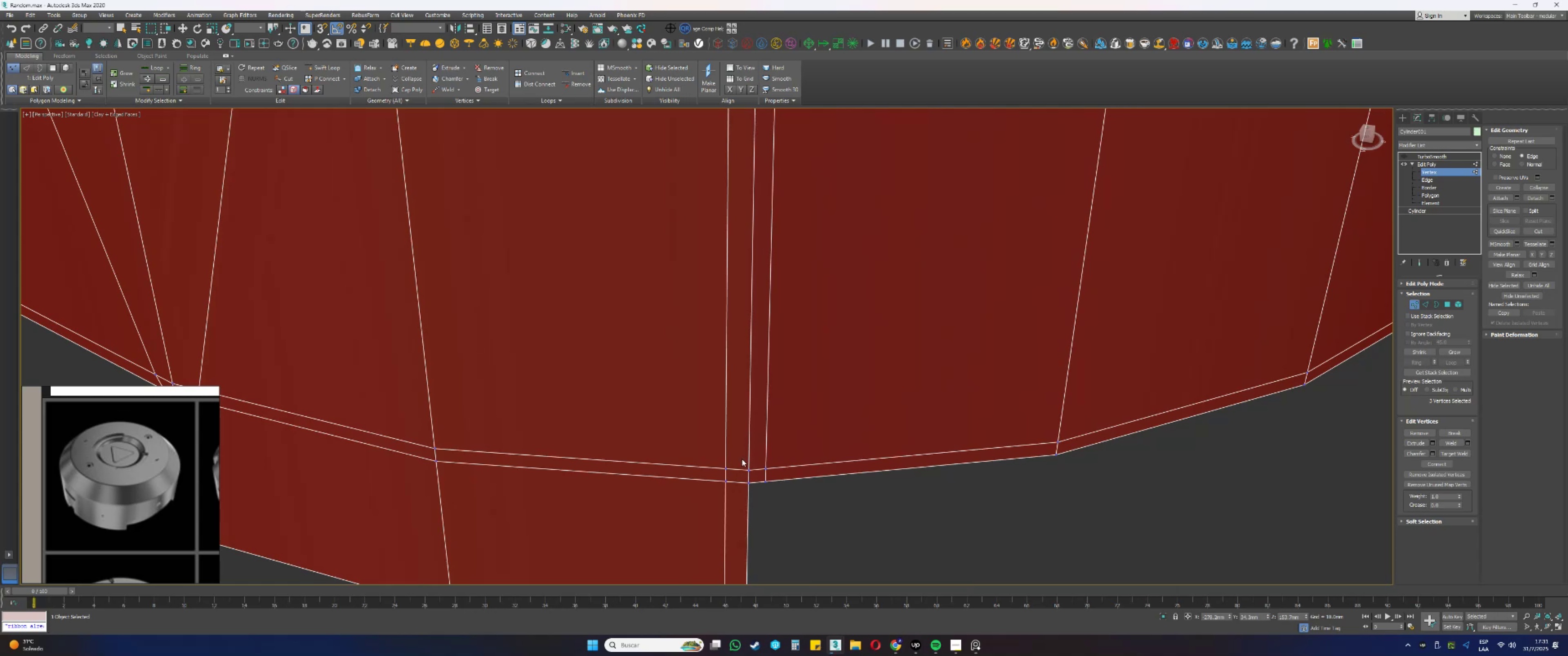 
left_click_drag(start_coordinate=[732, 472], to_coordinate=[722, 456])
 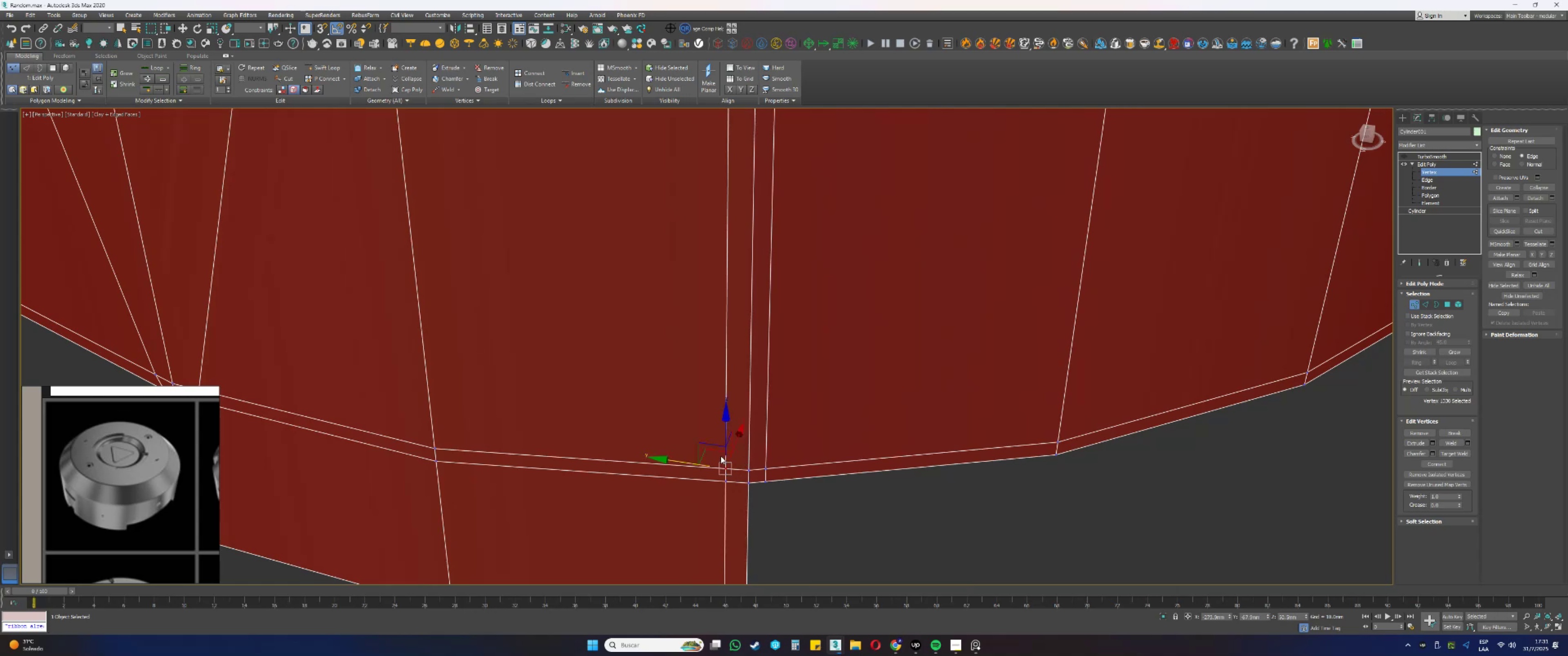 
key(F3)
 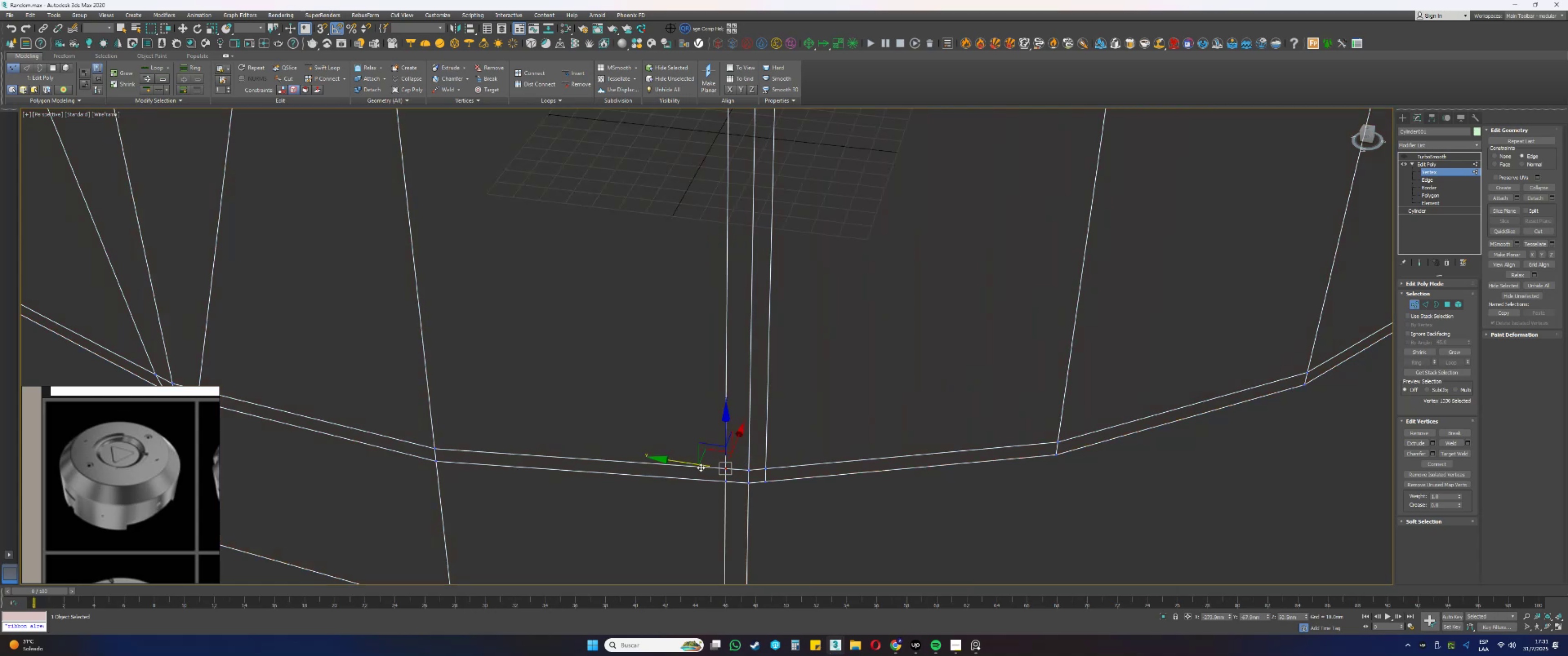 
left_click_drag(start_coordinate=[693, 464], to_coordinate=[681, 461])
 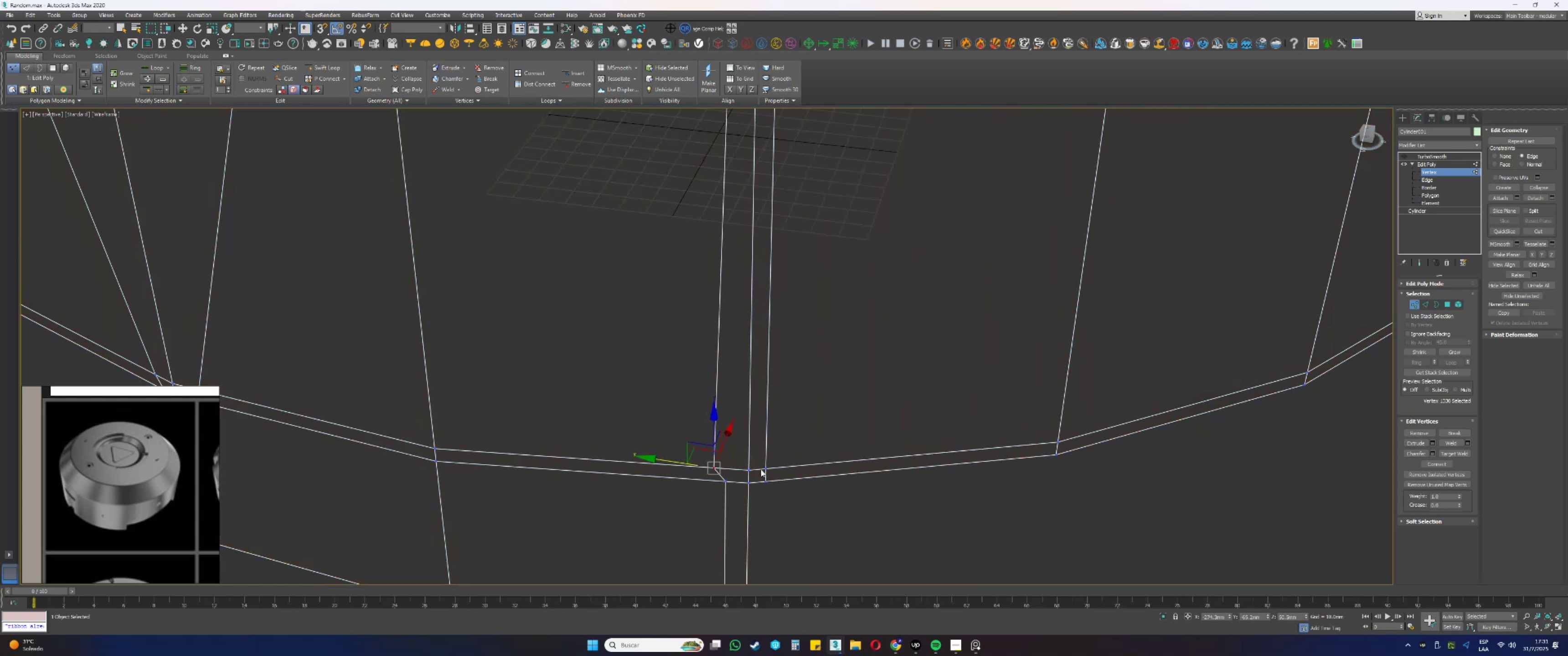 
left_click_drag(start_coordinate=[775, 472], to_coordinate=[761, 459])
 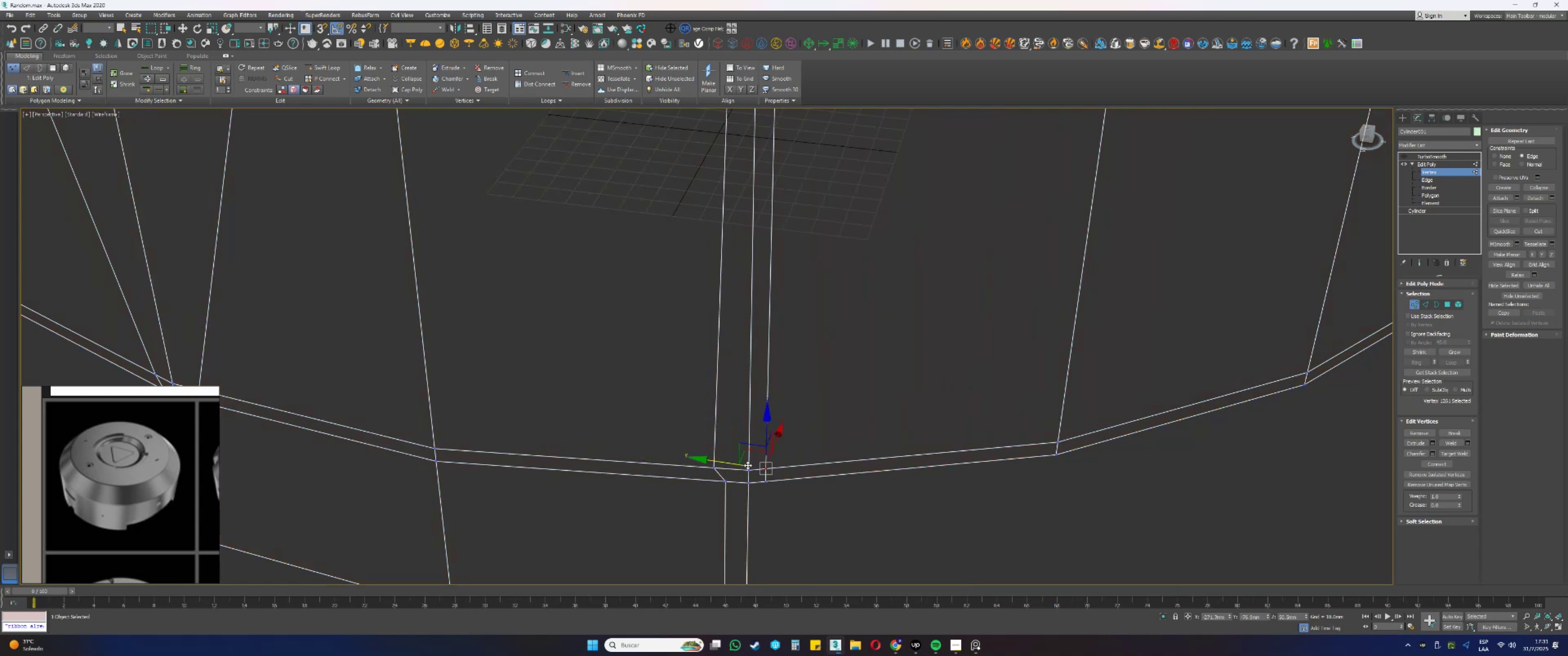 
left_click_drag(start_coordinate=[726, 463], to_coordinate=[738, 463])
 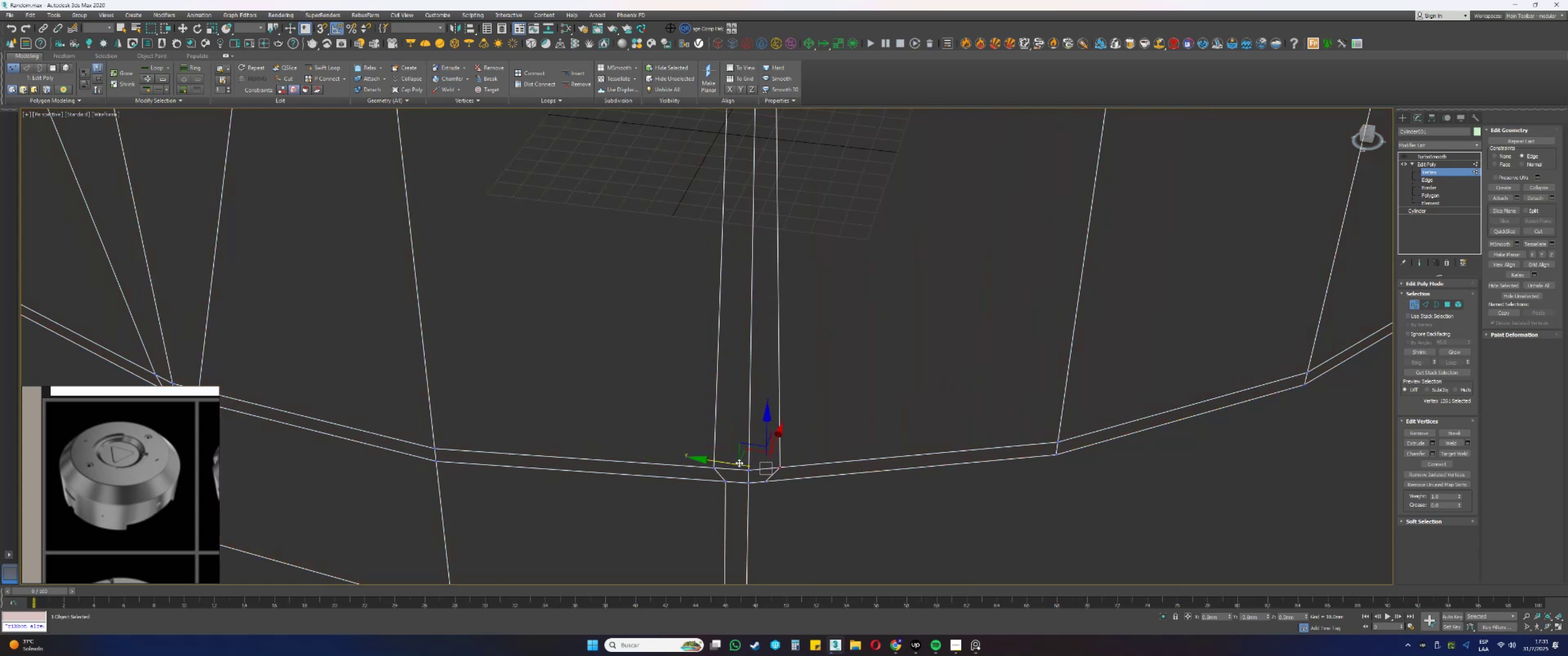 
key(F3)
 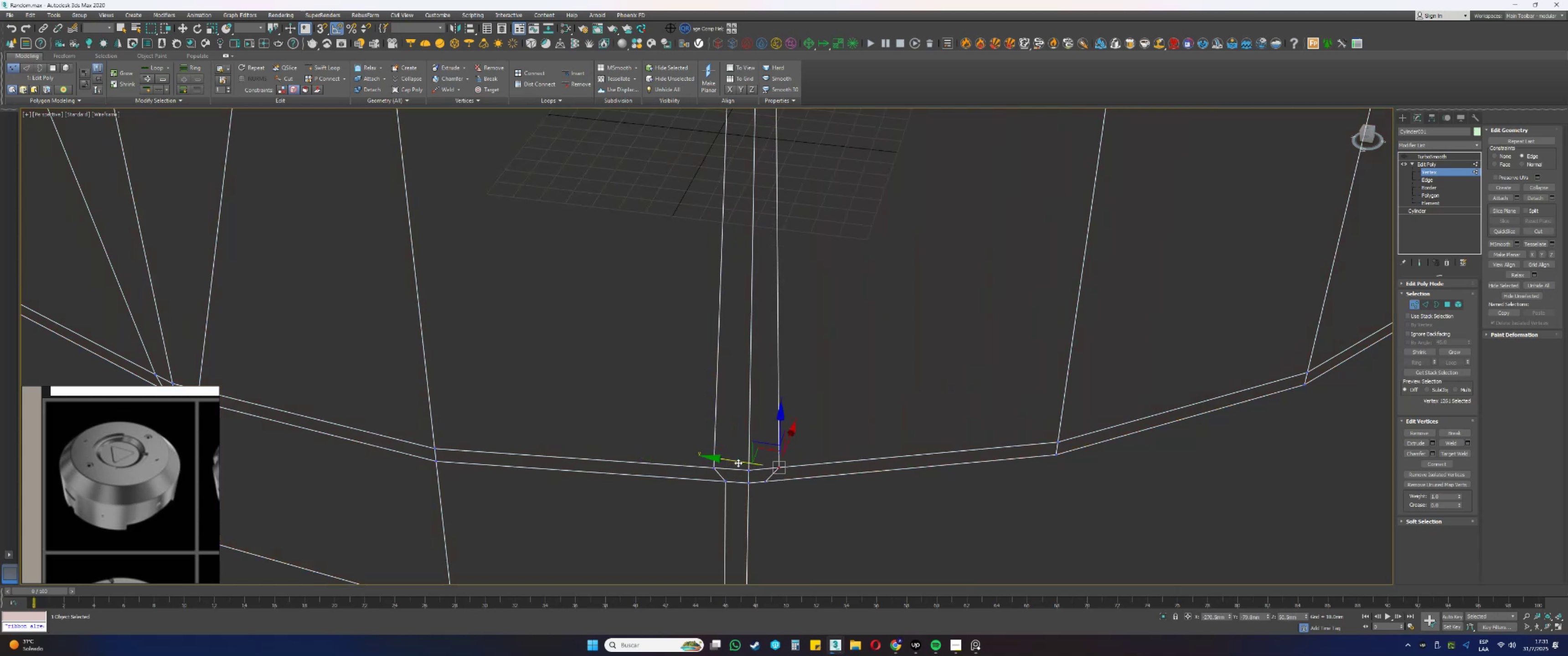 
scroll: coordinate [736, 475], scroll_direction: down, amount: 2.0
 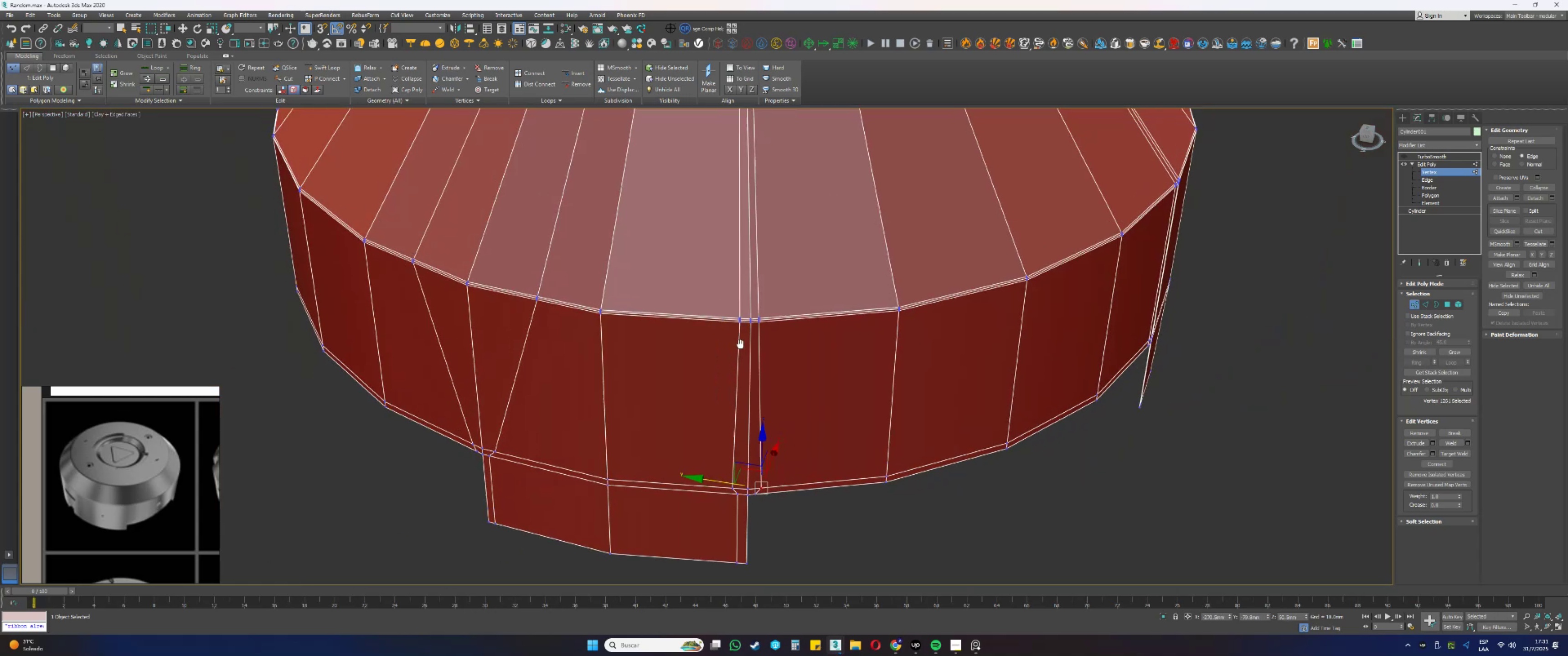 
scroll: coordinate [743, 358], scroll_direction: up, amount: 2.0
 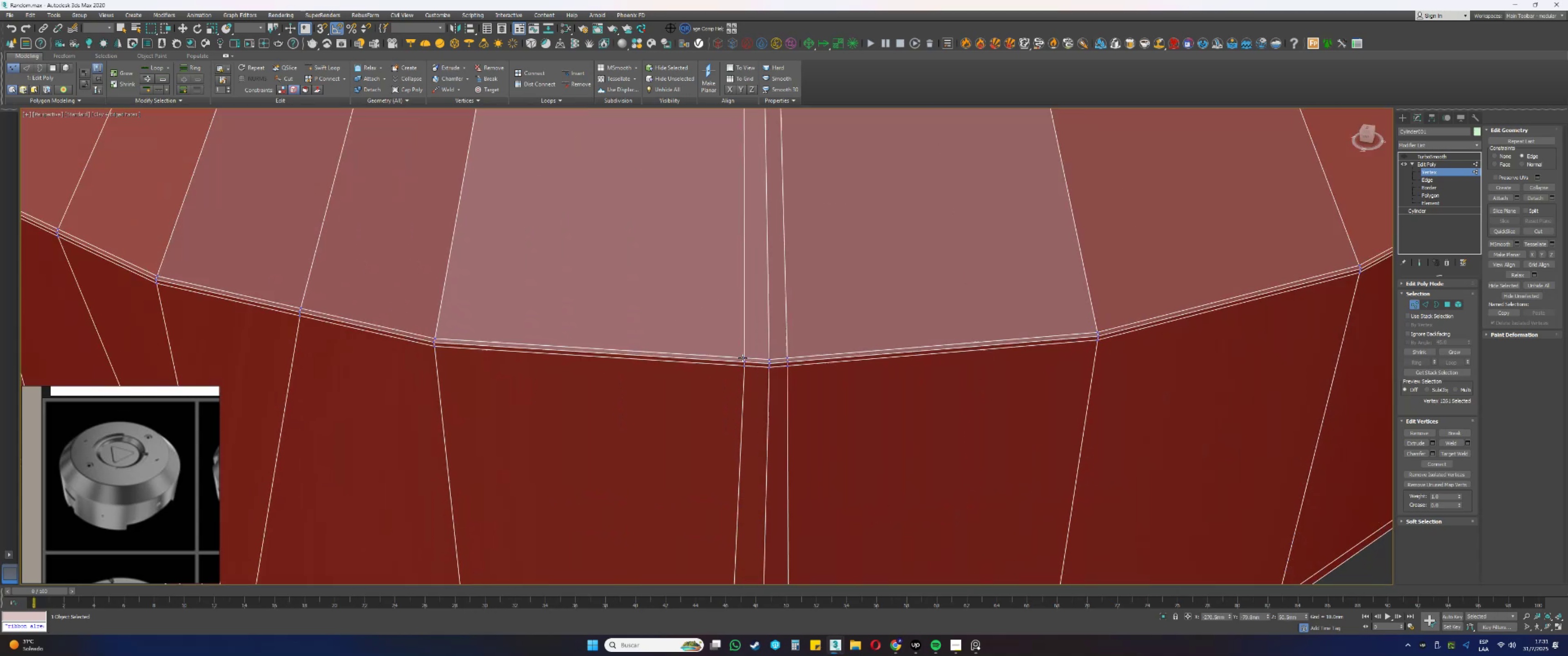 
key(F3)
 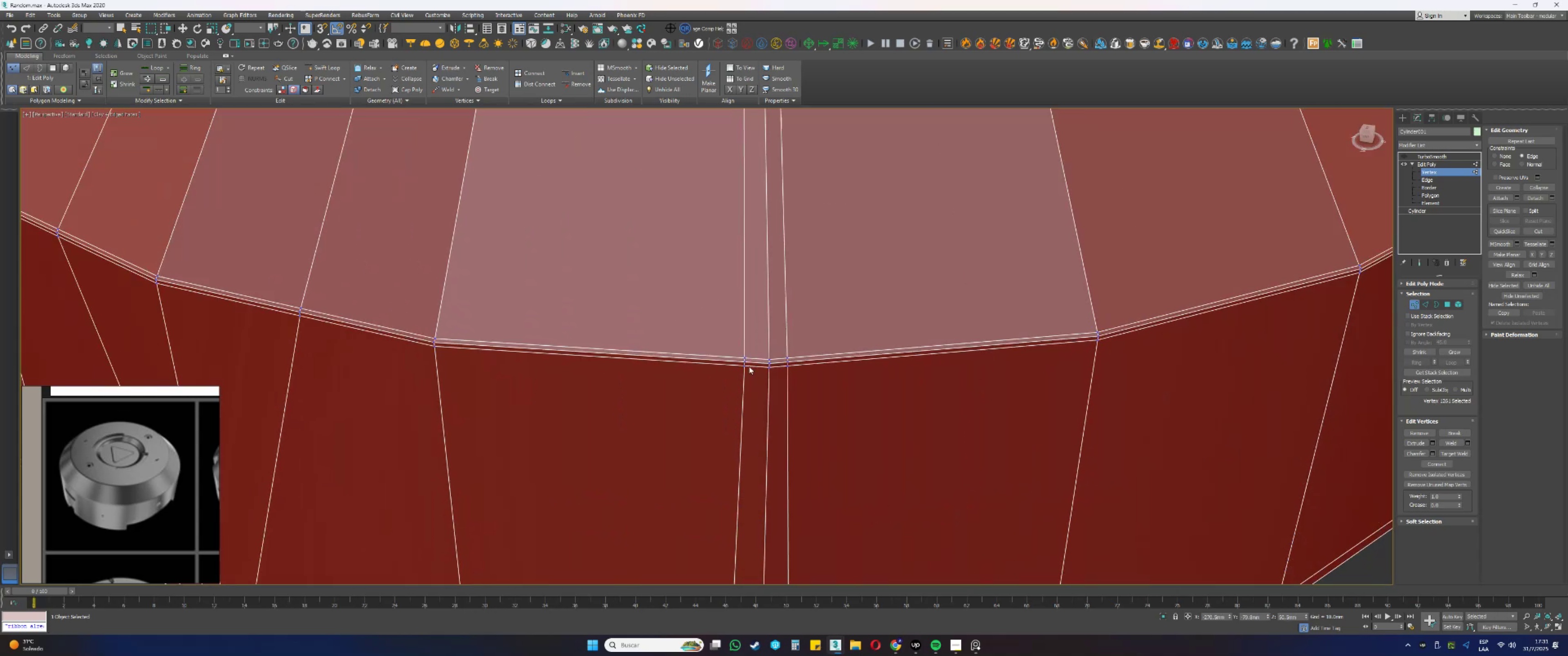 
left_click_drag(start_coordinate=[753, 377], to_coordinate=[730, 326])
 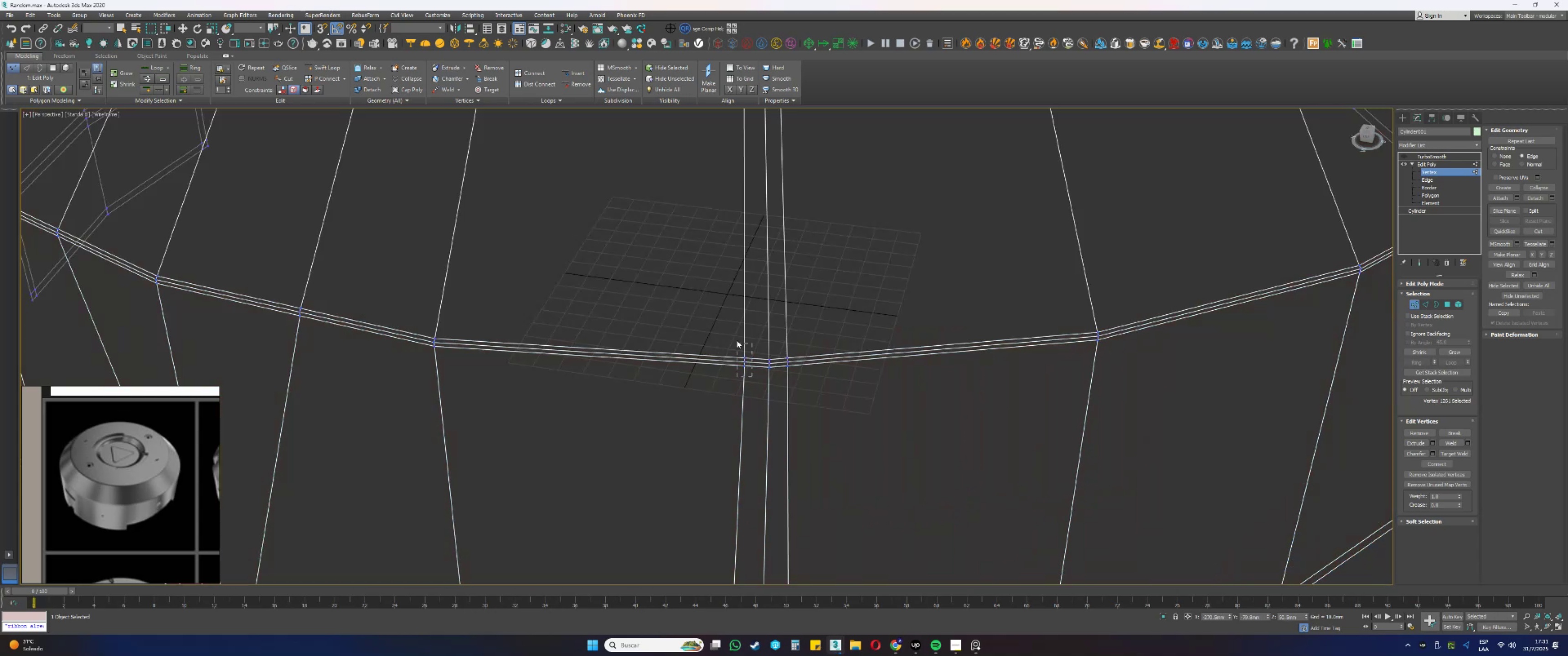 
key(F3)
 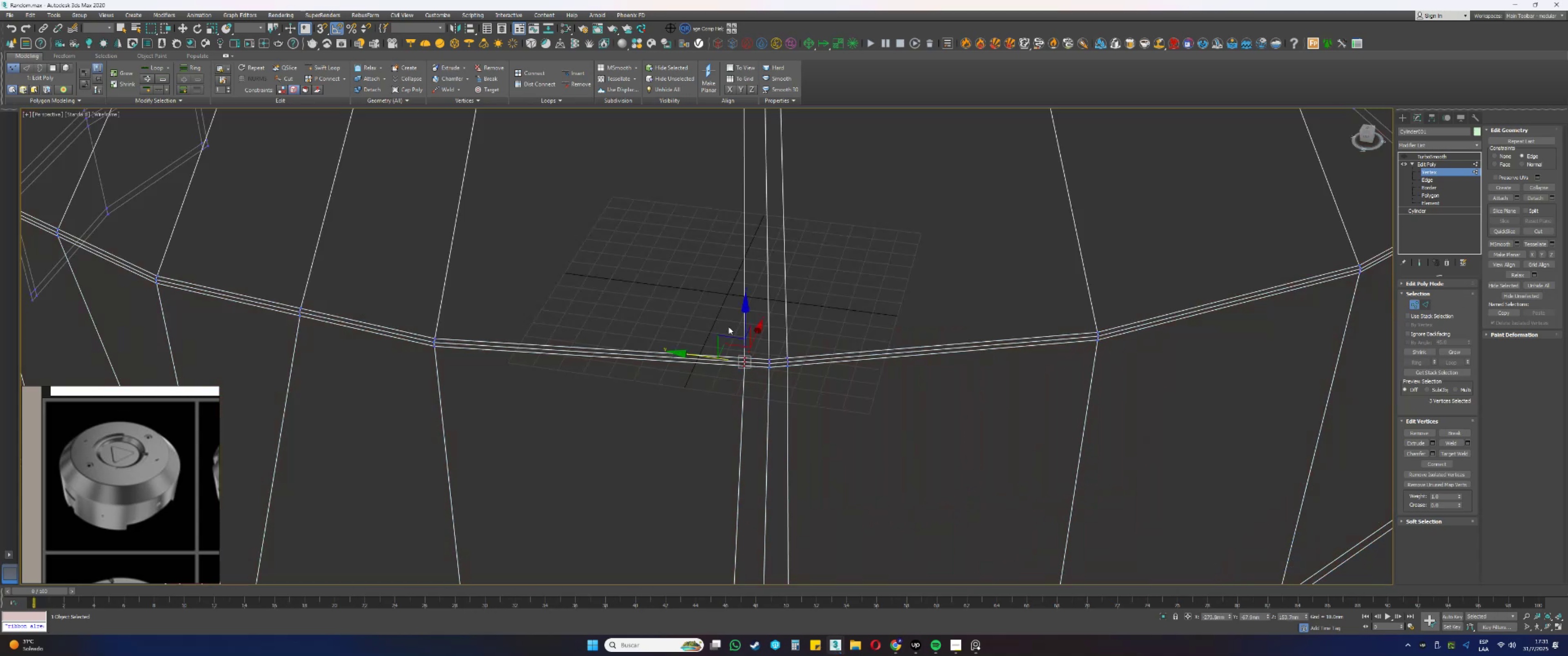 
scroll: coordinate [732, 357], scroll_direction: down, amount: 2.0
 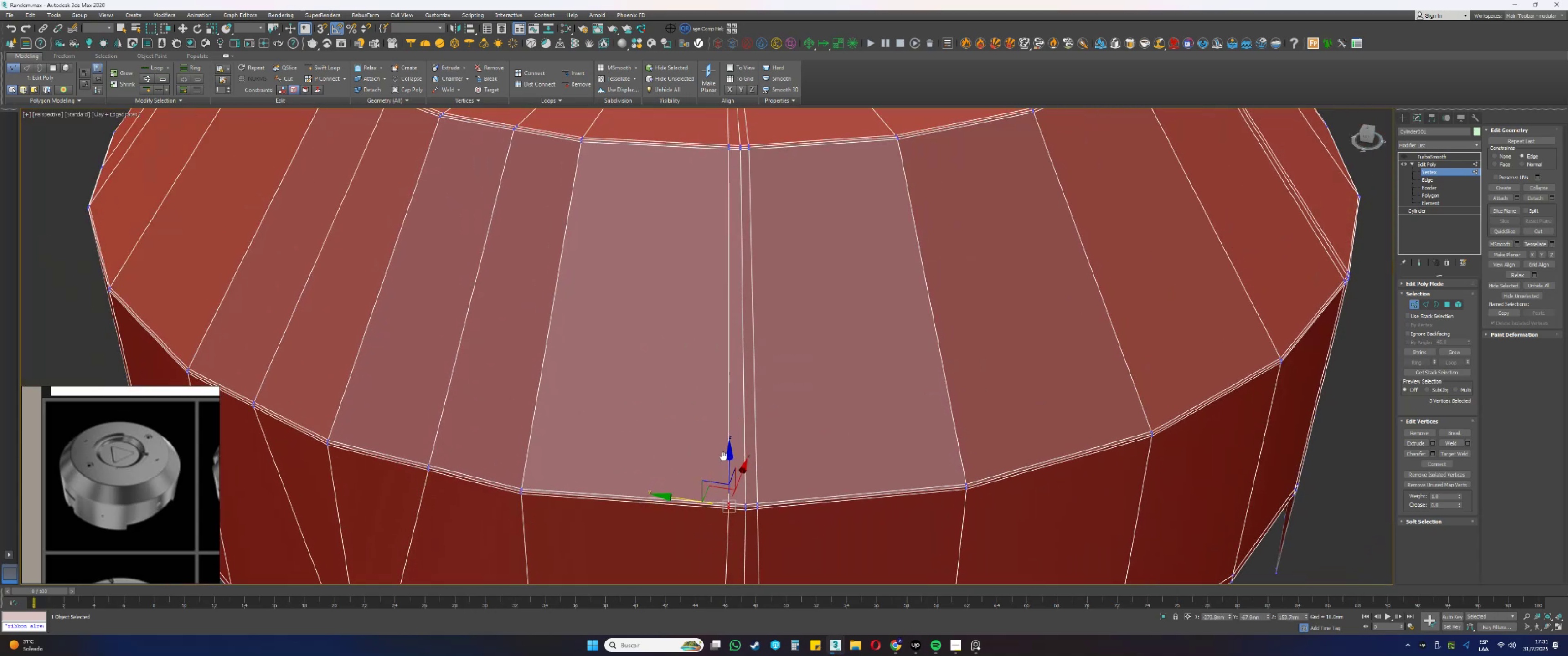 
hold_key(key=AltLeft, duration=0.5)
 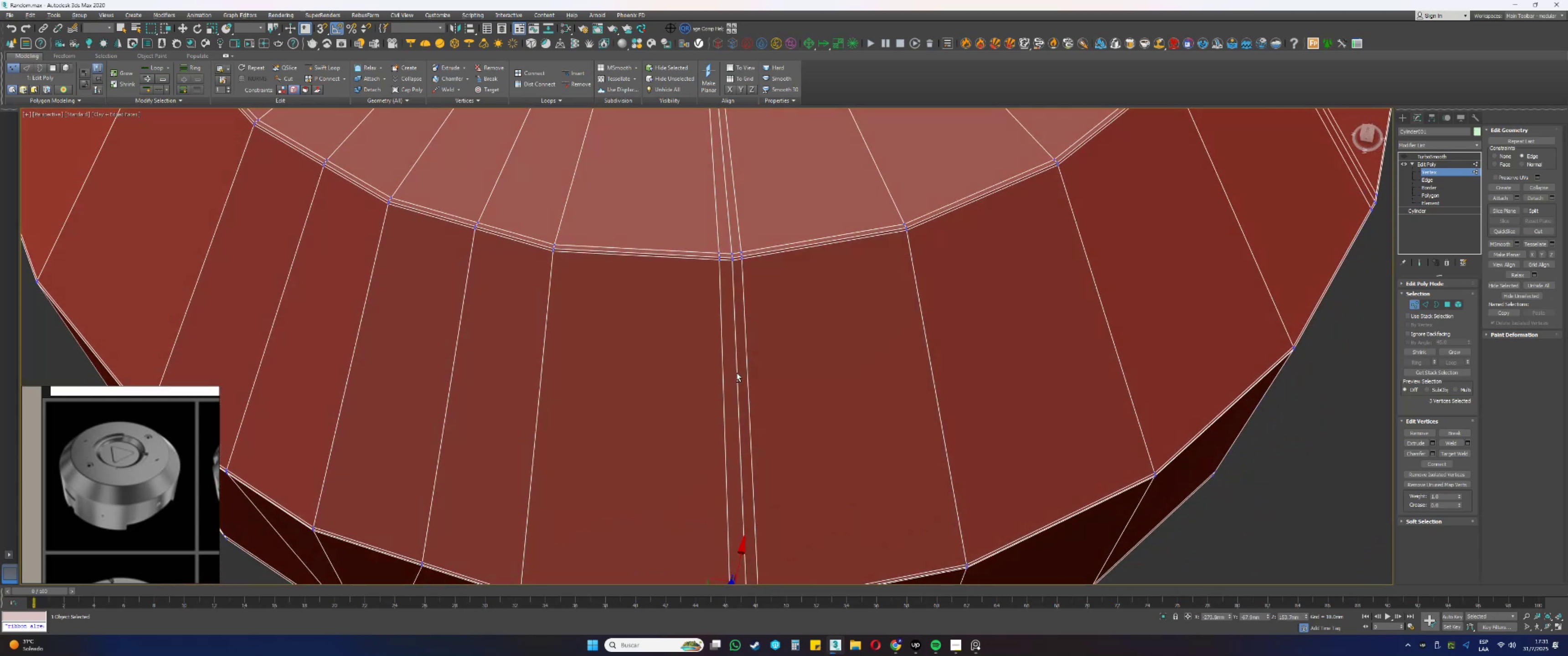 
hold_key(key=AltLeft, duration=0.97)
 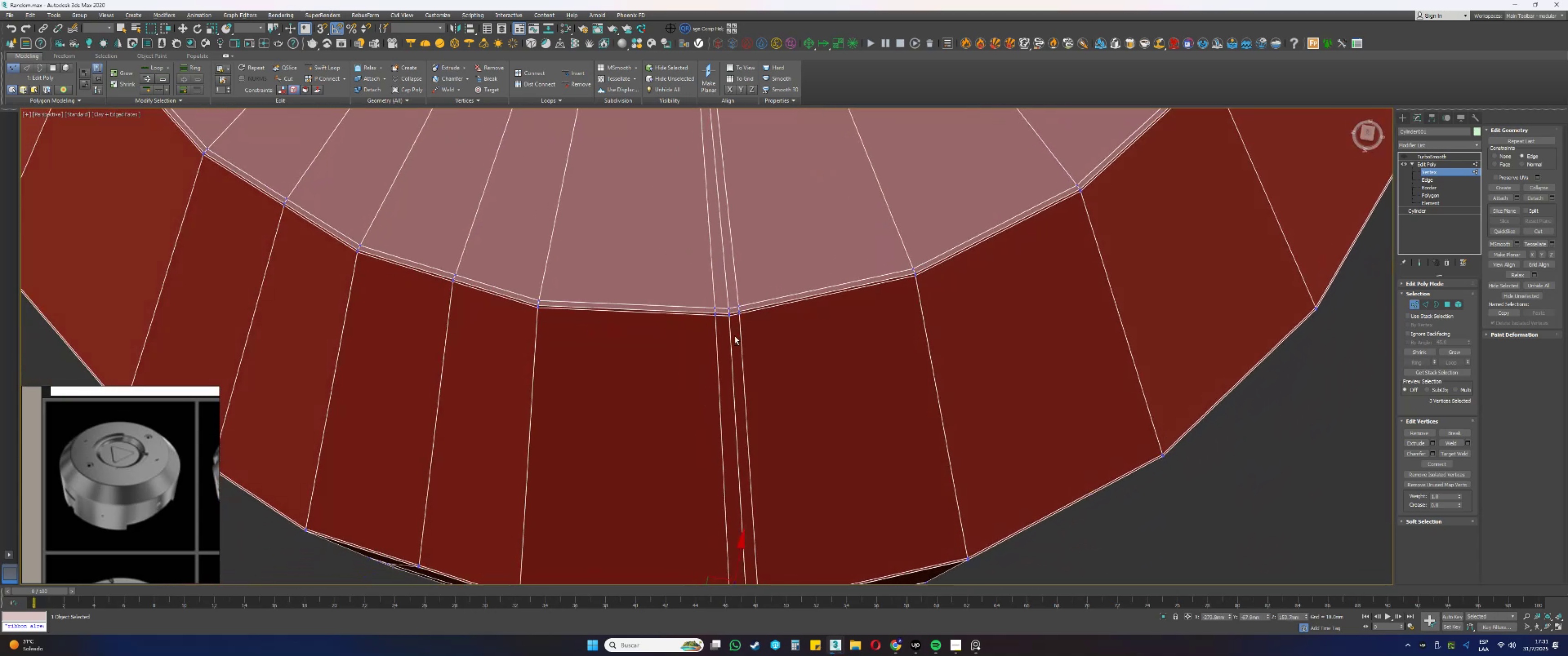 
key(F3)
 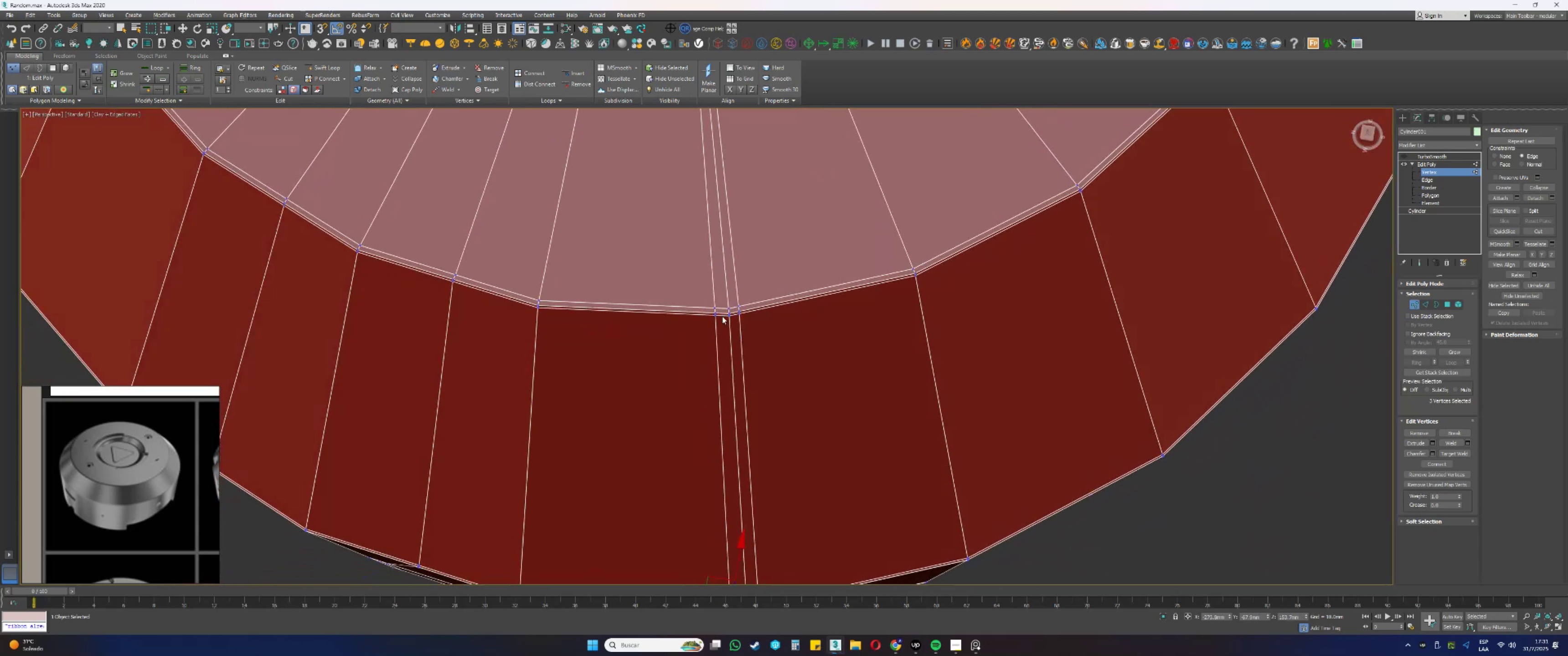 
scroll: coordinate [717, 308], scroll_direction: up, amount: 2.0
 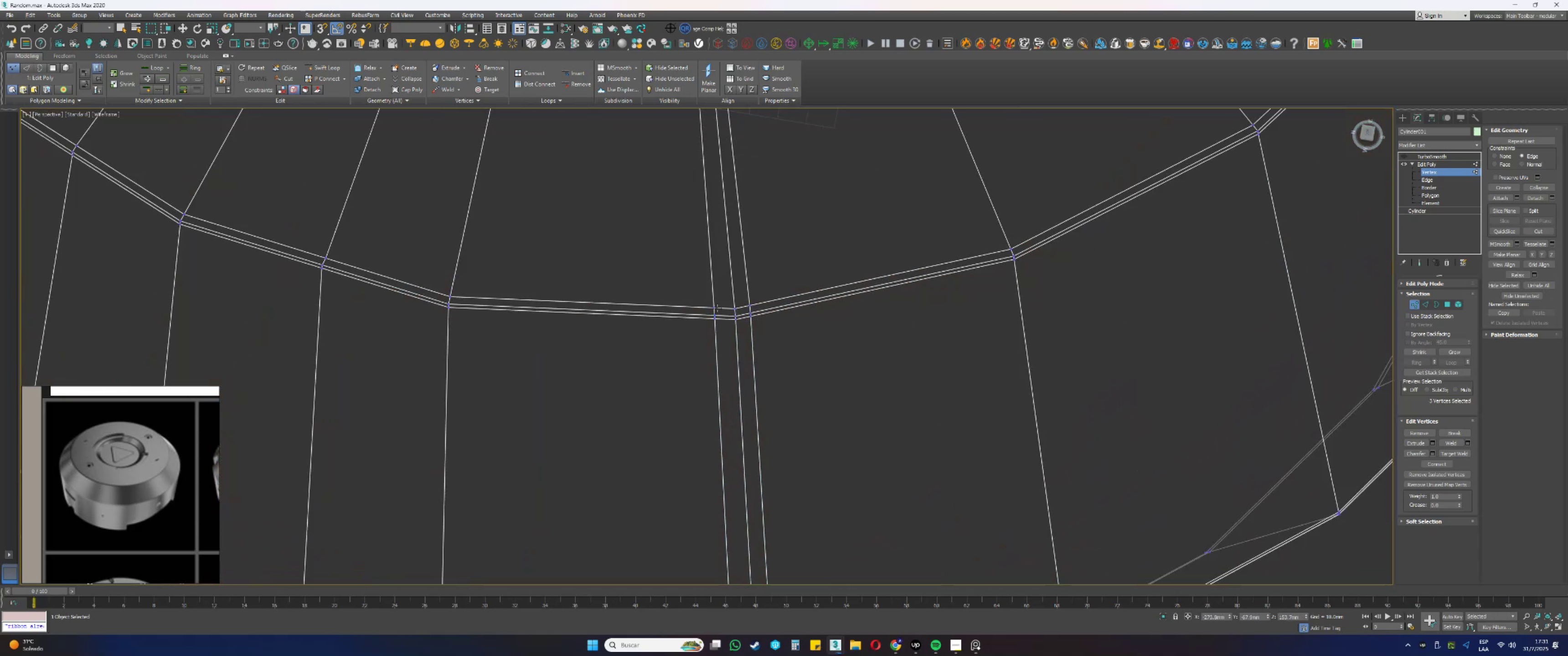 
key(Control+ControlLeft)
 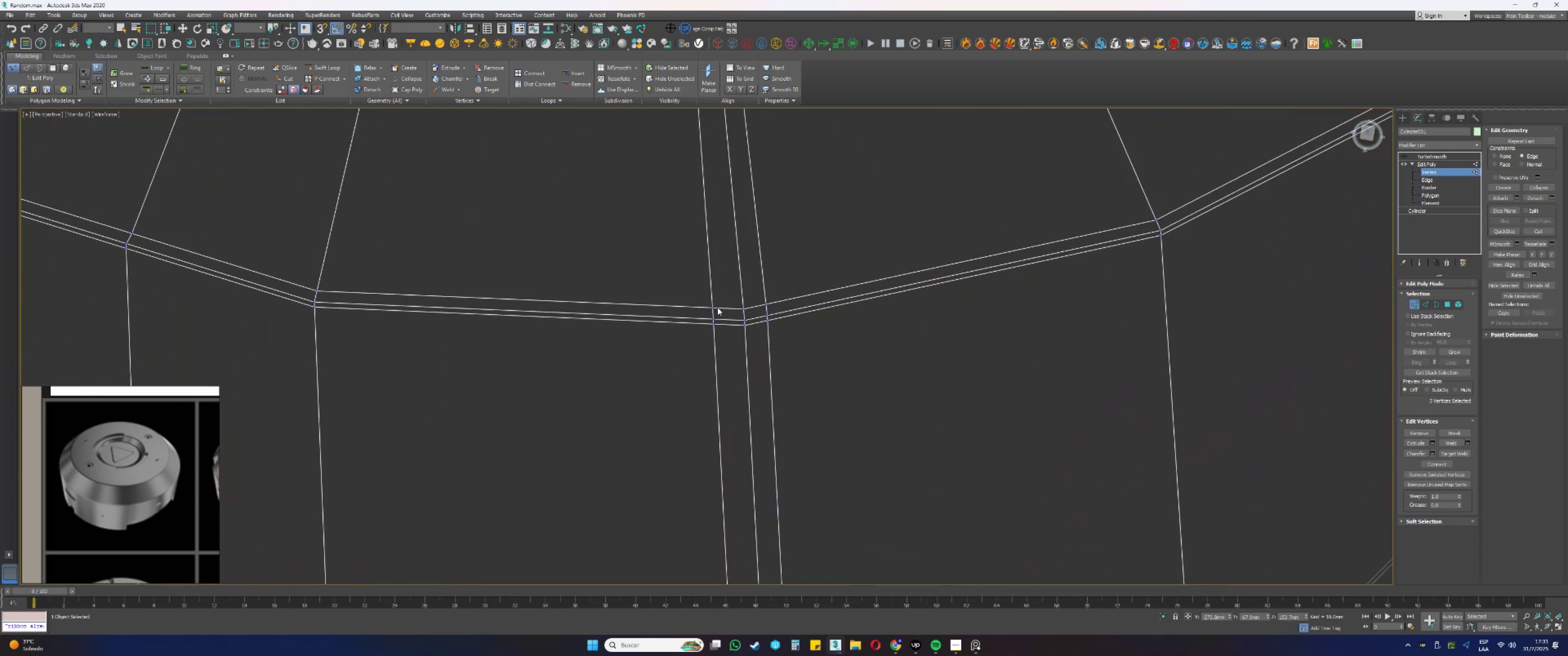 
left_click_drag(start_coordinate=[719, 289], to_coordinate=[682, 381])
 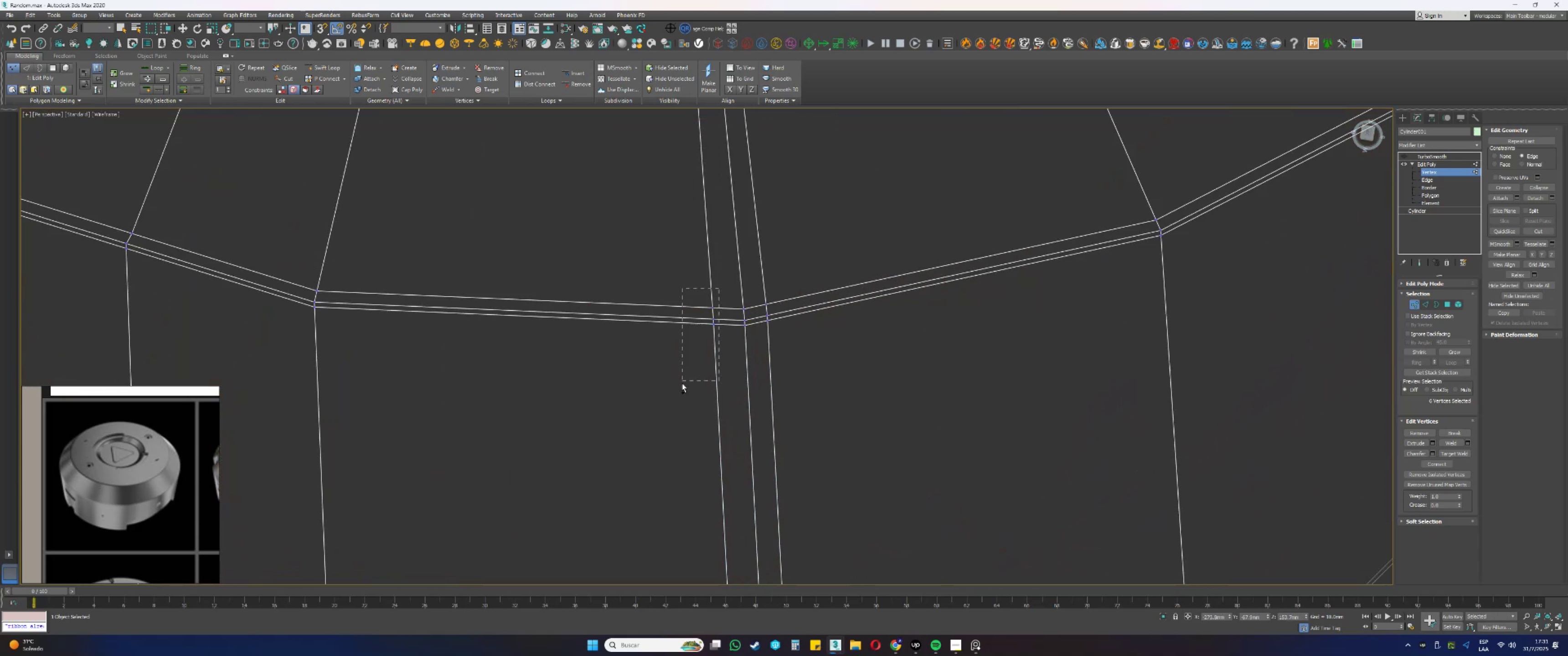 
scroll: coordinate [729, 389], scroll_direction: down, amount: 3.0
 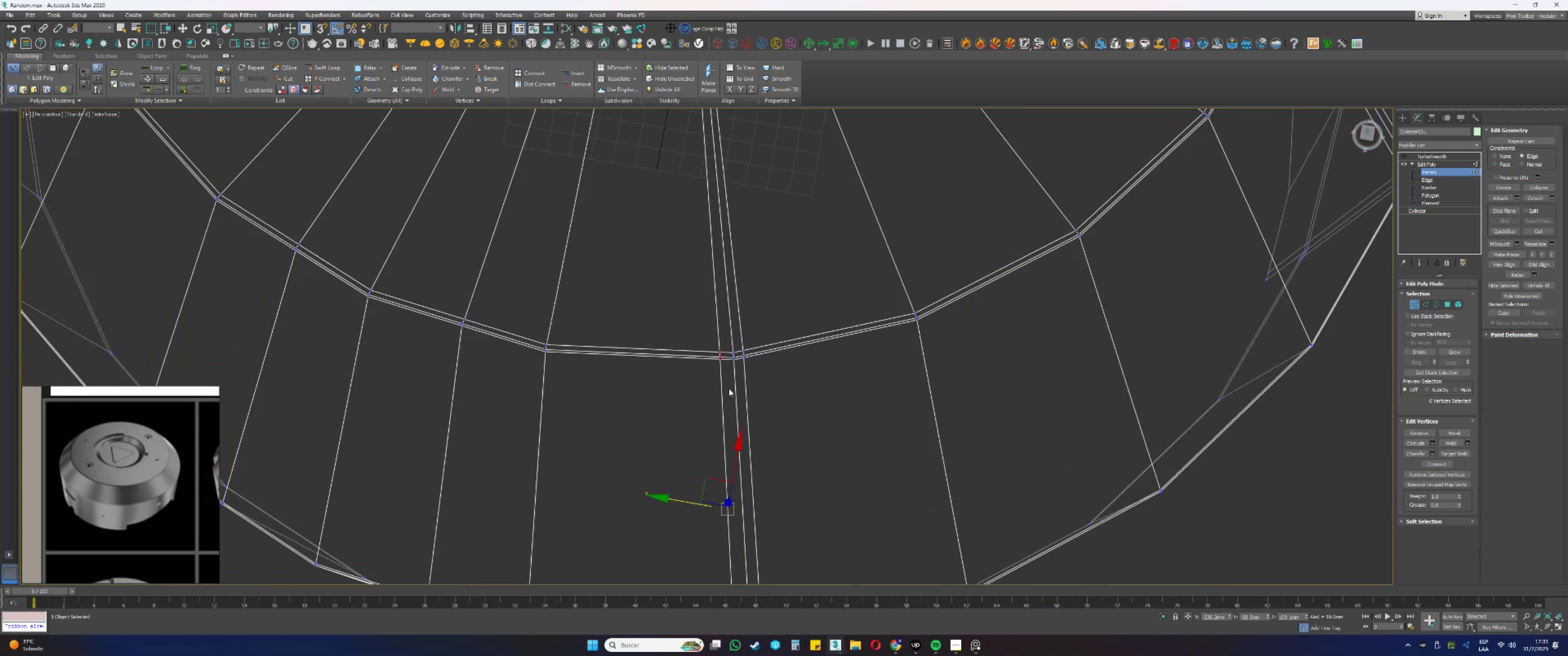 
hold_key(key=AltLeft, duration=0.47)
 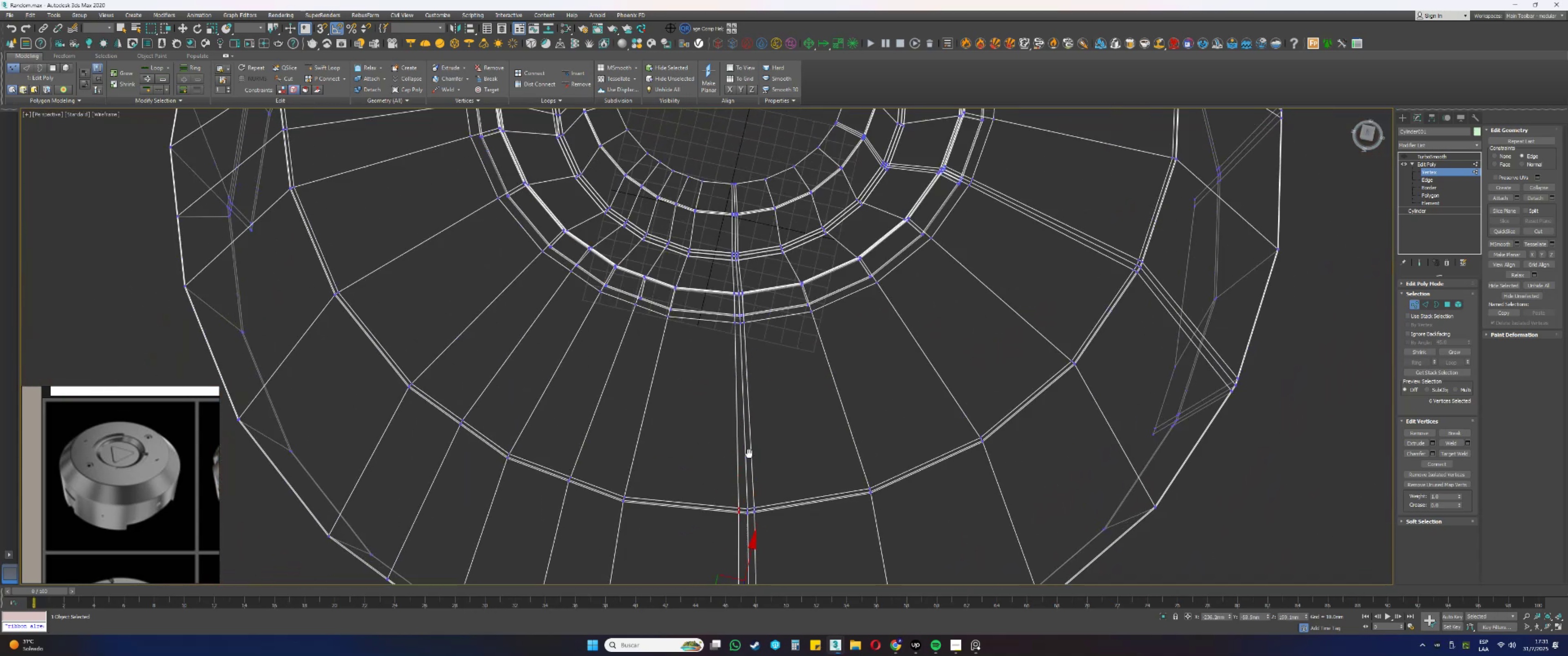 
scroll: coordinate [738, 345], scroll_direction: up, amount: 4.0
 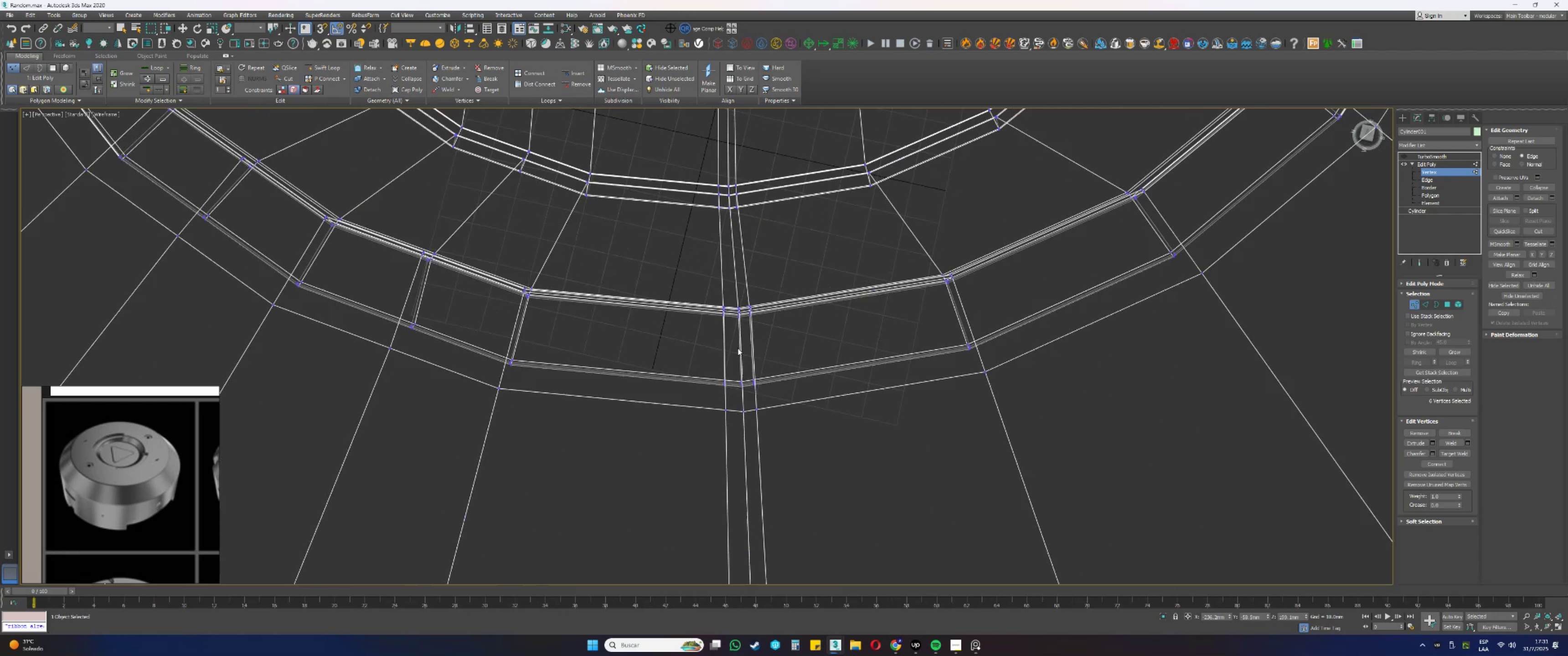 
hold_key(key=ControlLeft, duration=0.55)
left_click_drag(start_coordinate=[732, 377], to_coordinate=[686, 503])
 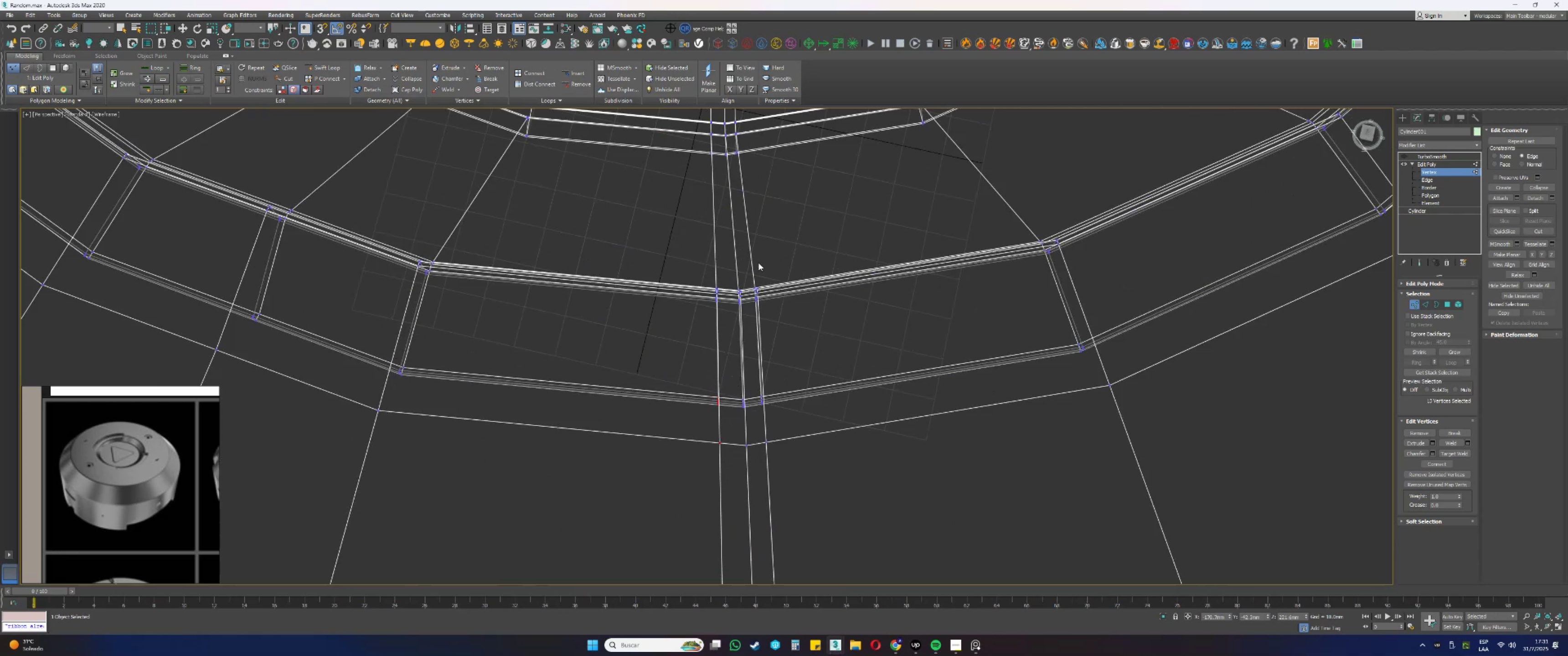 
hold_key(key=ControlLeft, duration=0.54)
left_click_drag(start_coordinate=[720, 365], to_coordinate=[684, 450])
 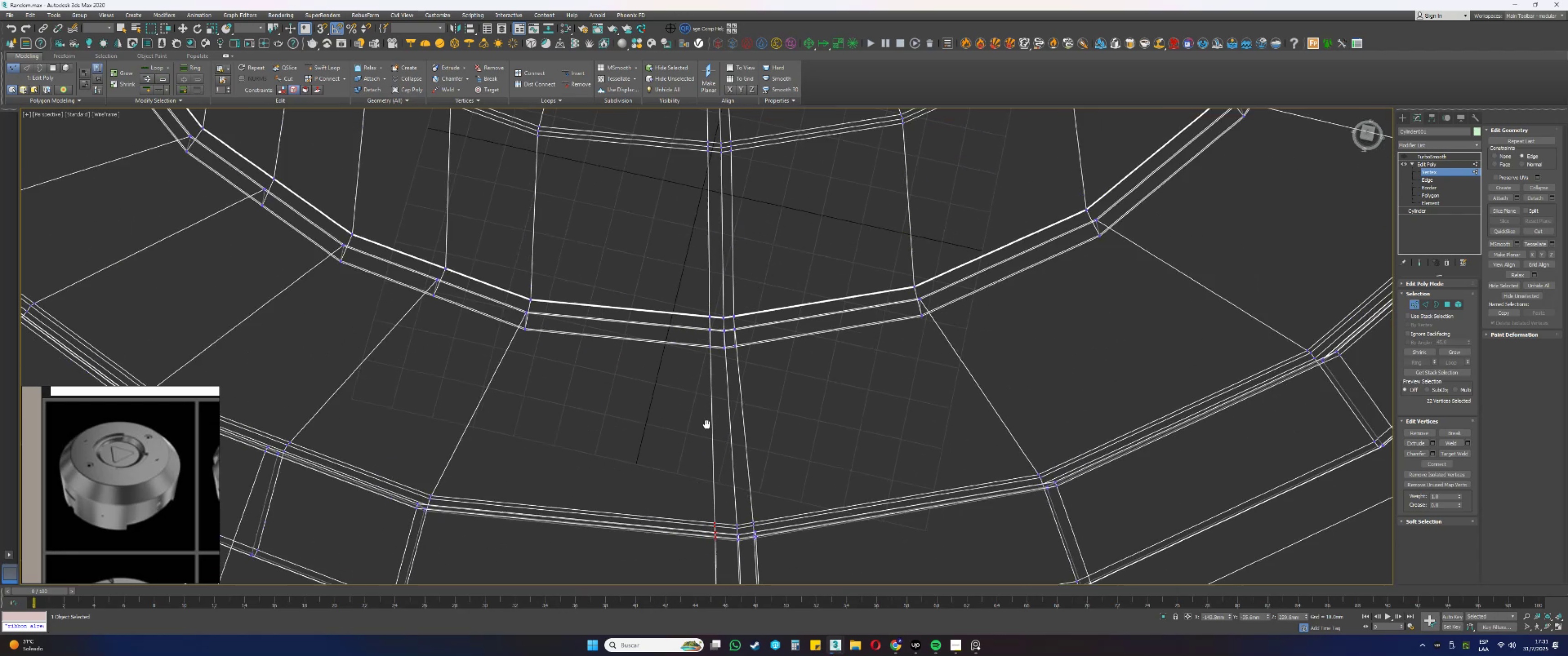 
scroll: coordinate [702, 326], scroll_direction: up, amount: 1.0
 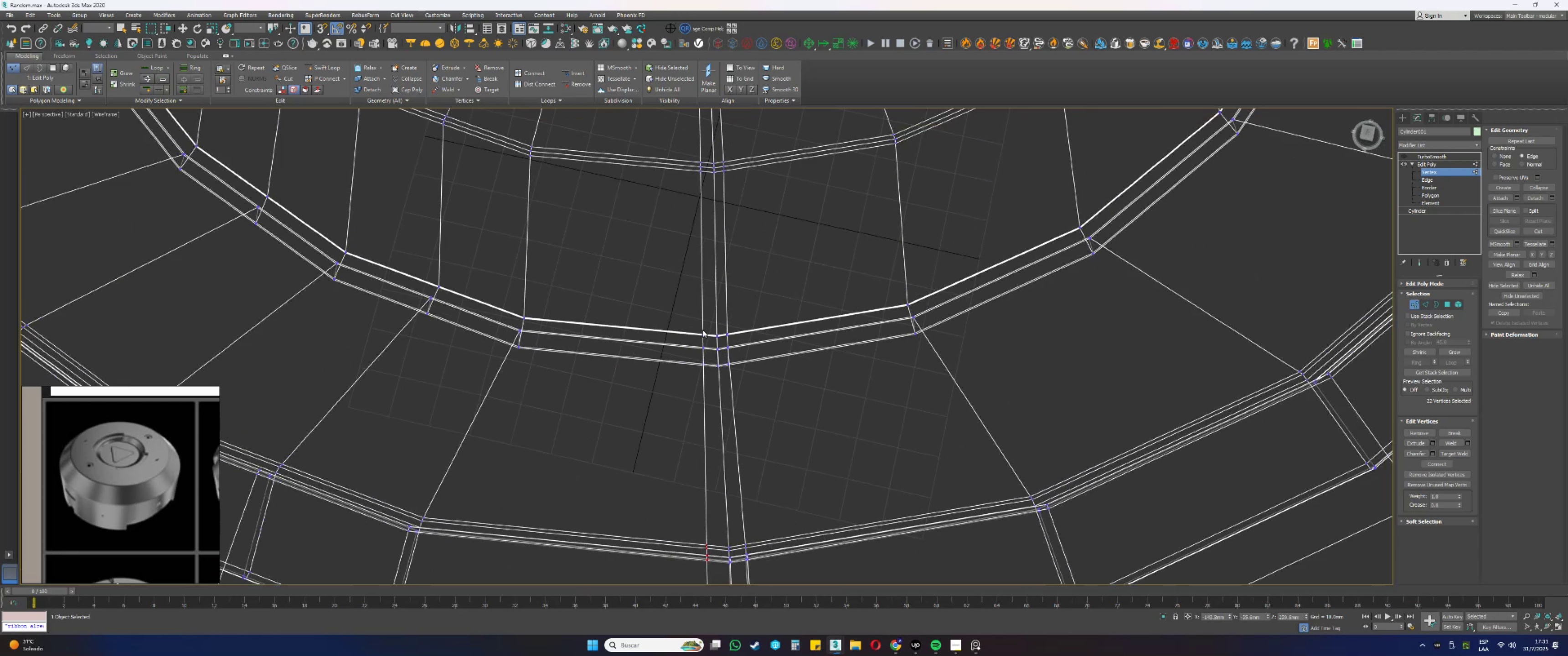 
hold_key(key=ControlLeft, duration=0.61)
left_click_drag(start_coordinate=[717, 313], to_coordinate=[661, 509])
 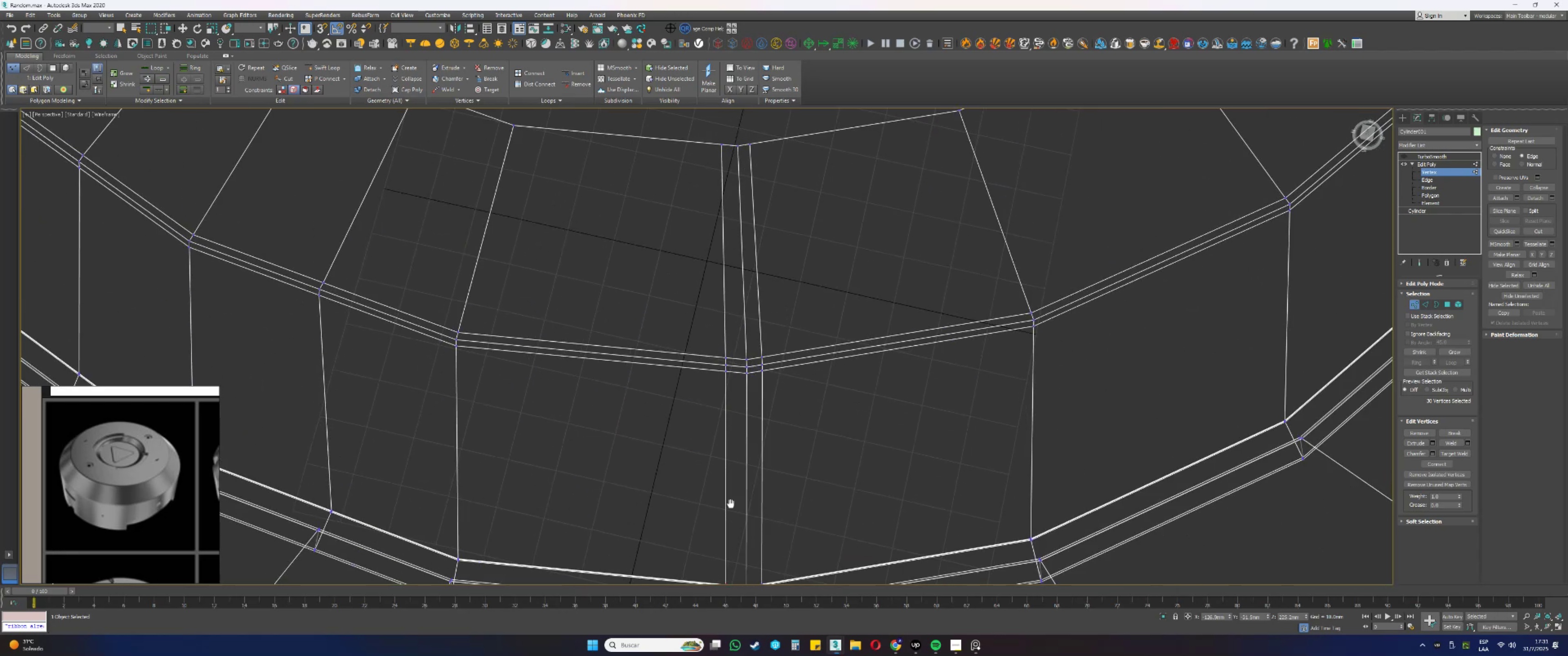 
hold_key(key=ControlLeft, duration=1.07)
left_click_drag(start_coordinate=[736, 348], to_coordinate=[720, 411])
 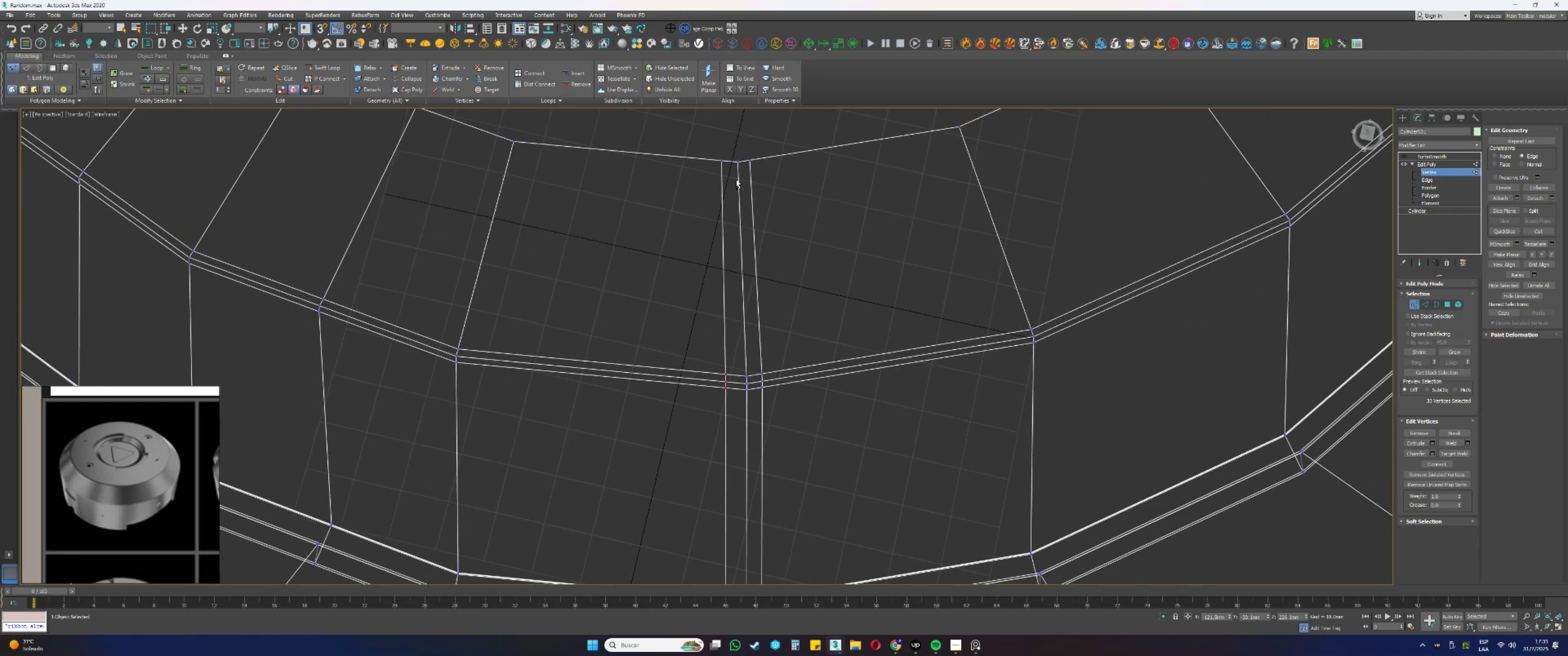 
left_click_drag(start_coordinate=[731, 147], to_coordinate=[701, 190])
 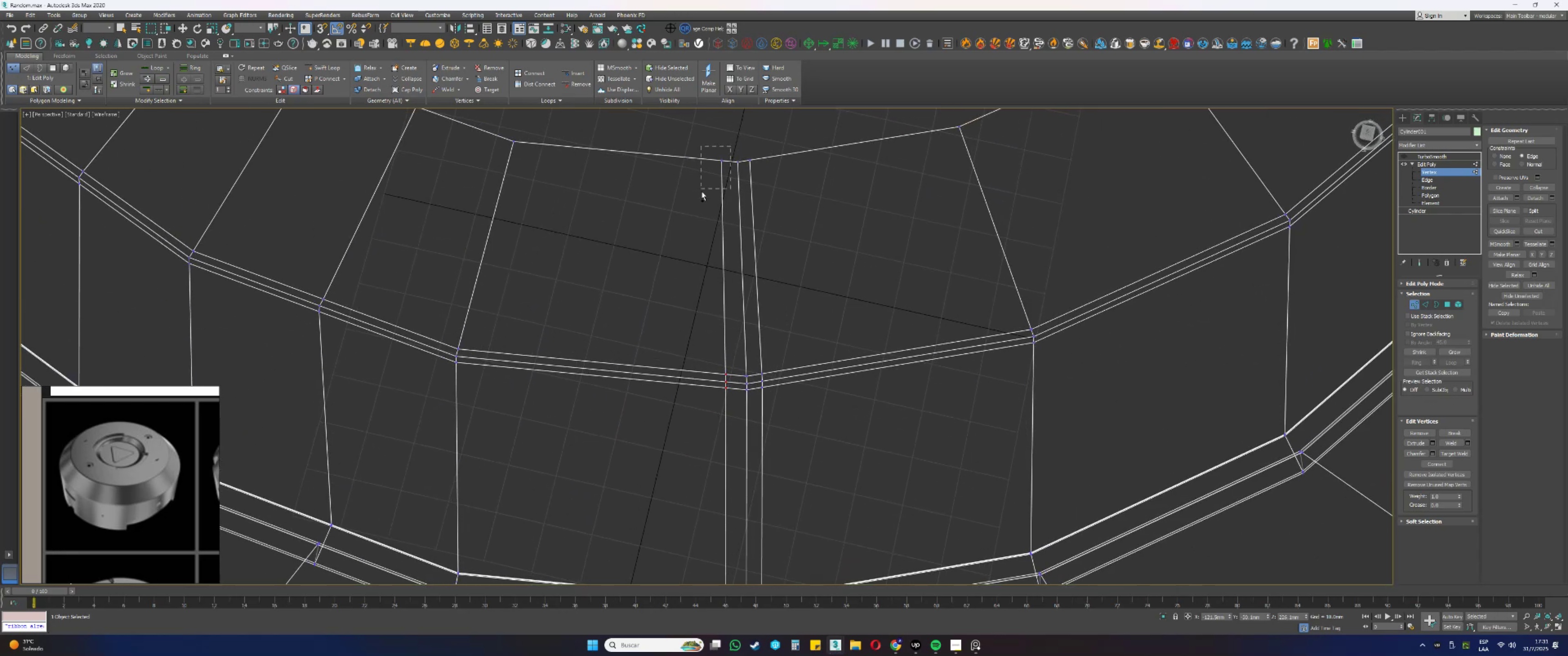 
scroll: coordinate [710, 196], scroll_direction: down, amount: 7.0
 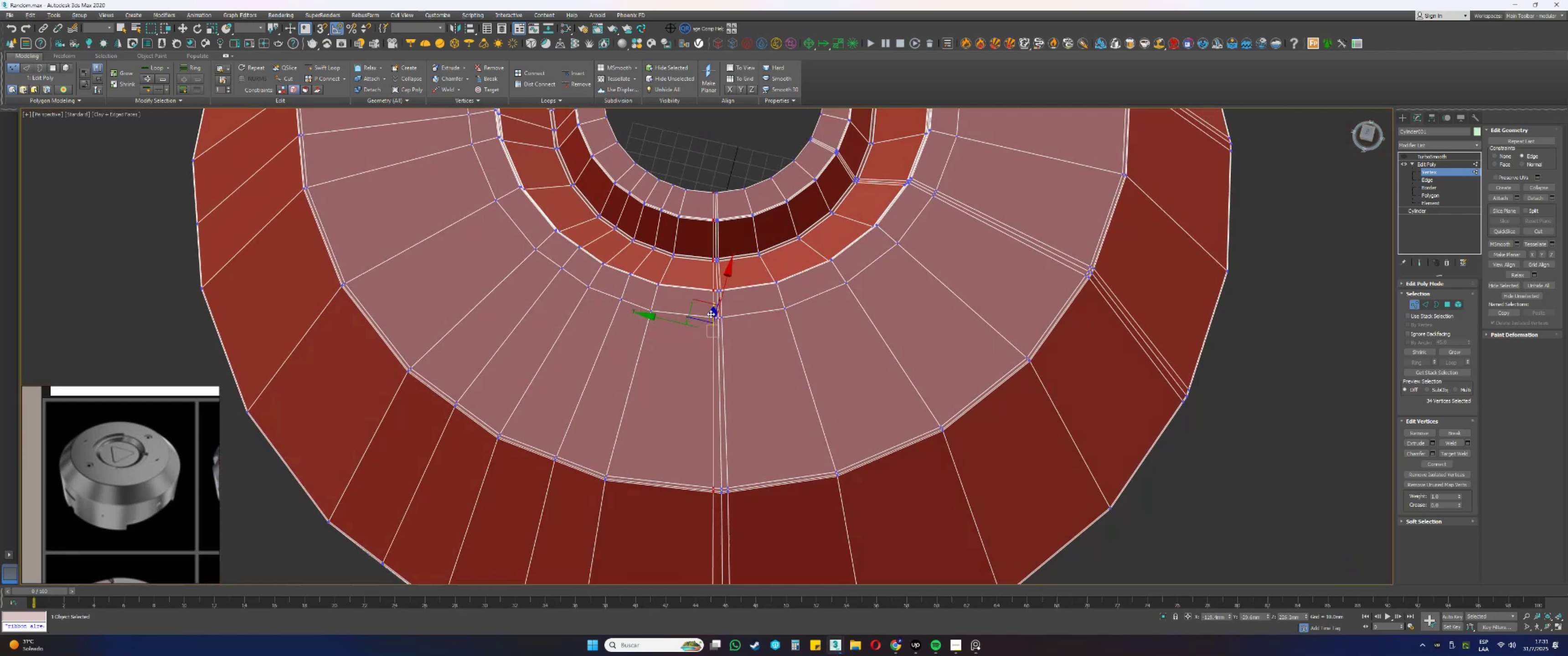 
key(F3)
 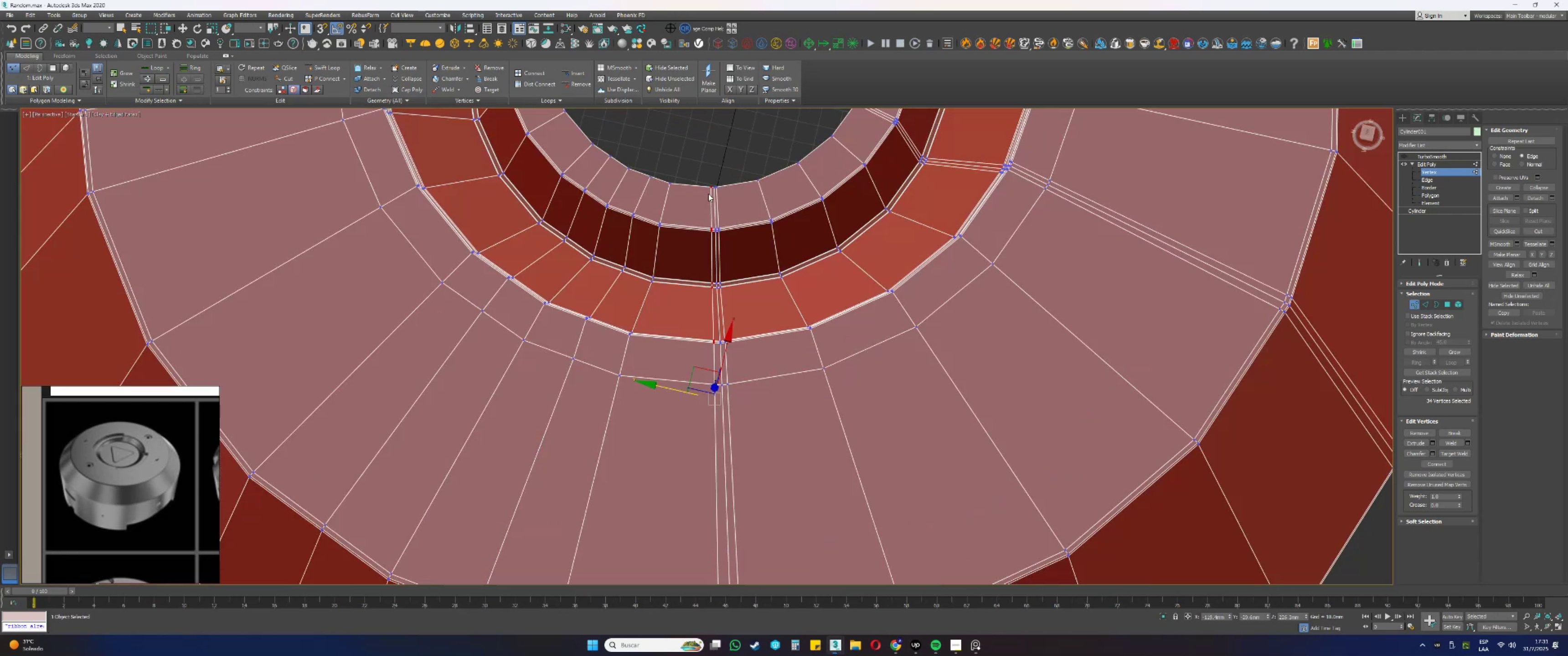 
key(Alt+AltLeft)
 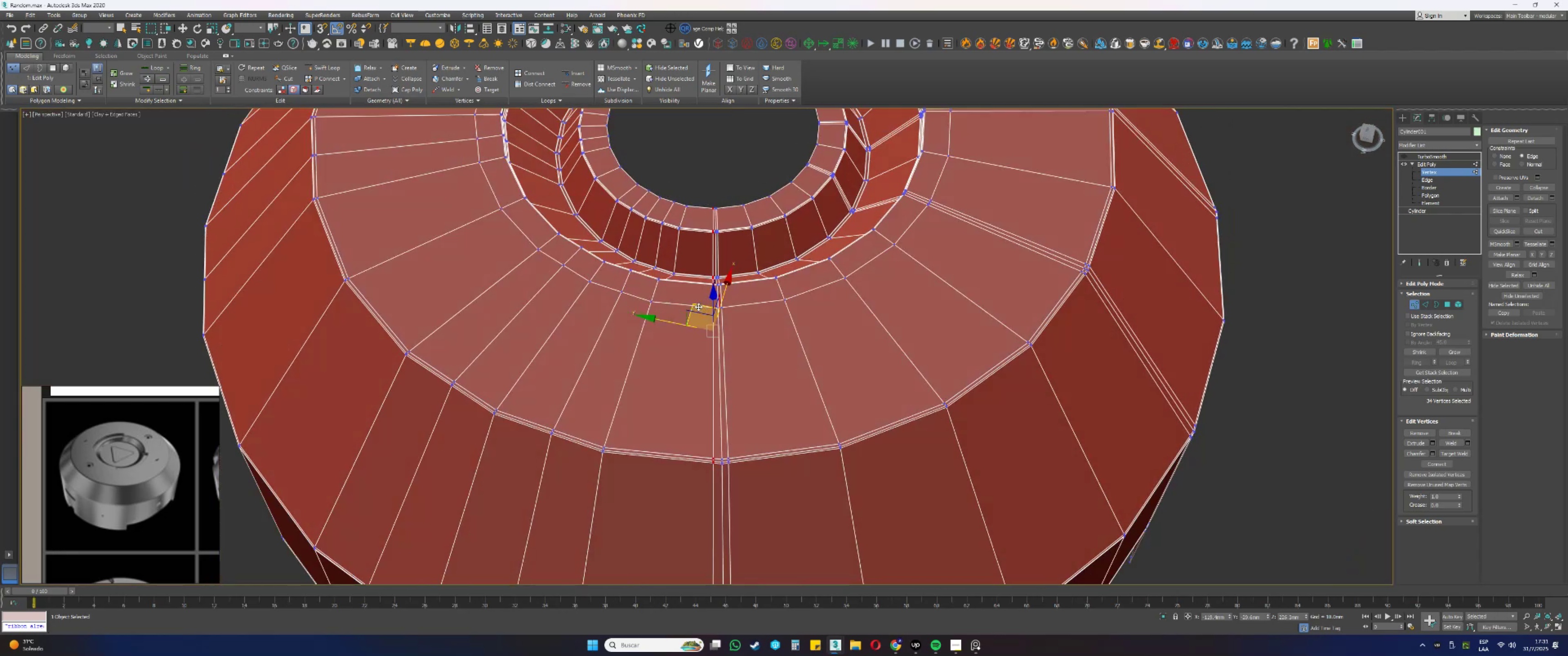 
left_click_drag(start_coordinate=[696, 304], to_coordinate=[684, 305])
 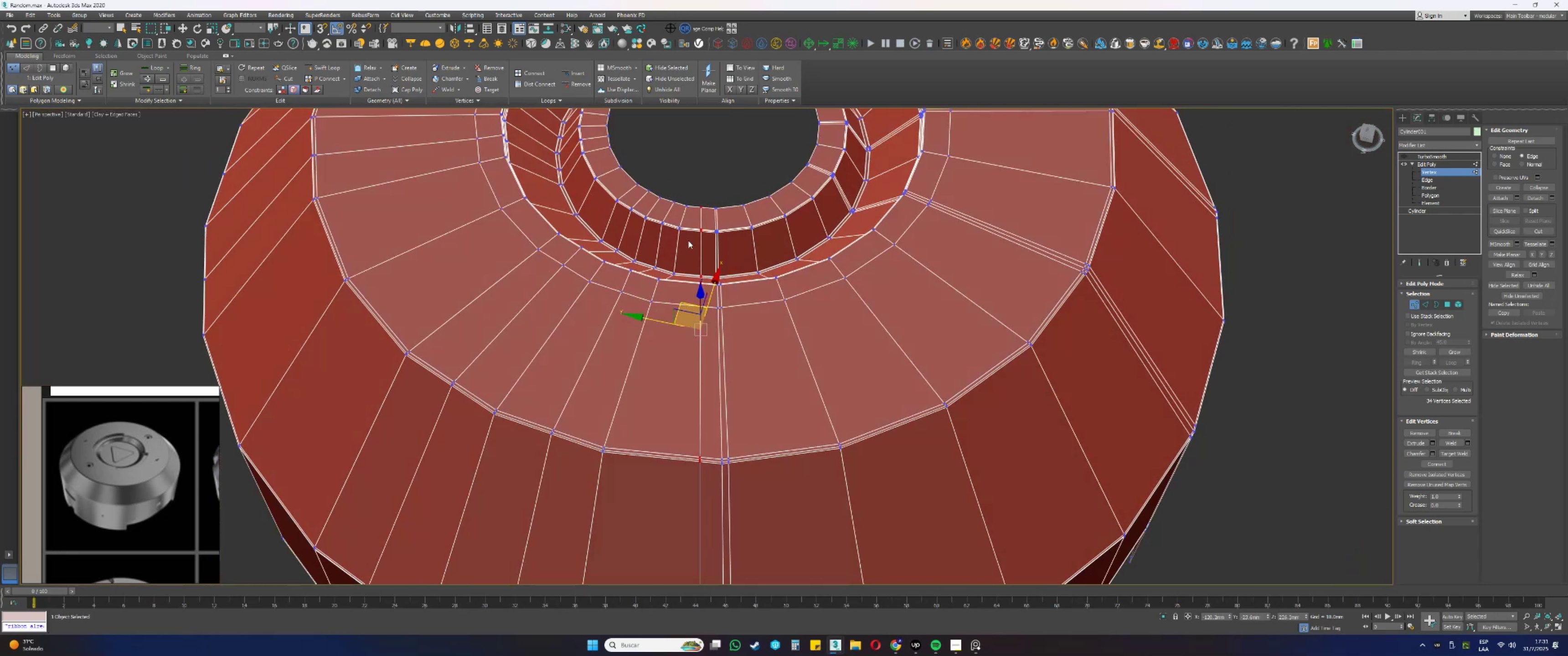 
scroll: coordinate [689, 200], scroll_direction: up, amount: 2.0
 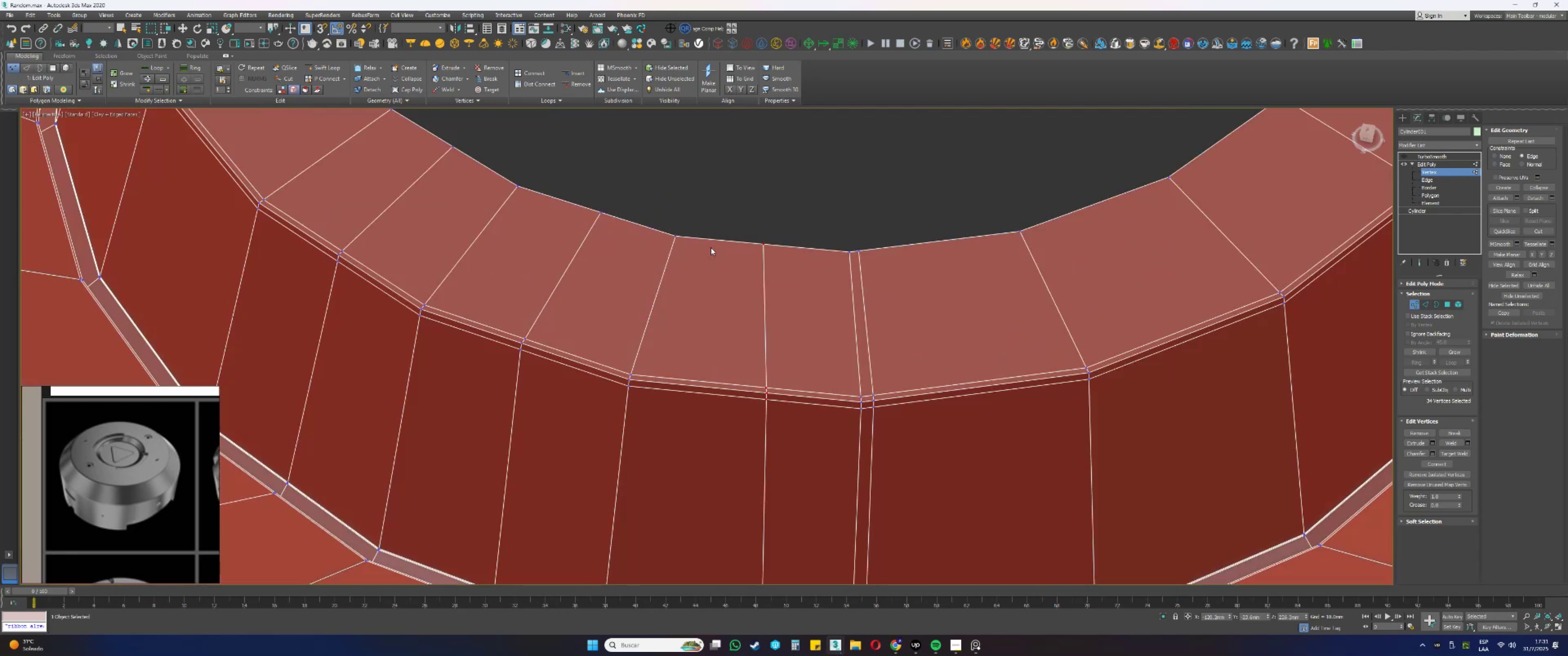 
scroll: coordinate [710, 240], scroll_direction: down, amount: 1.0
 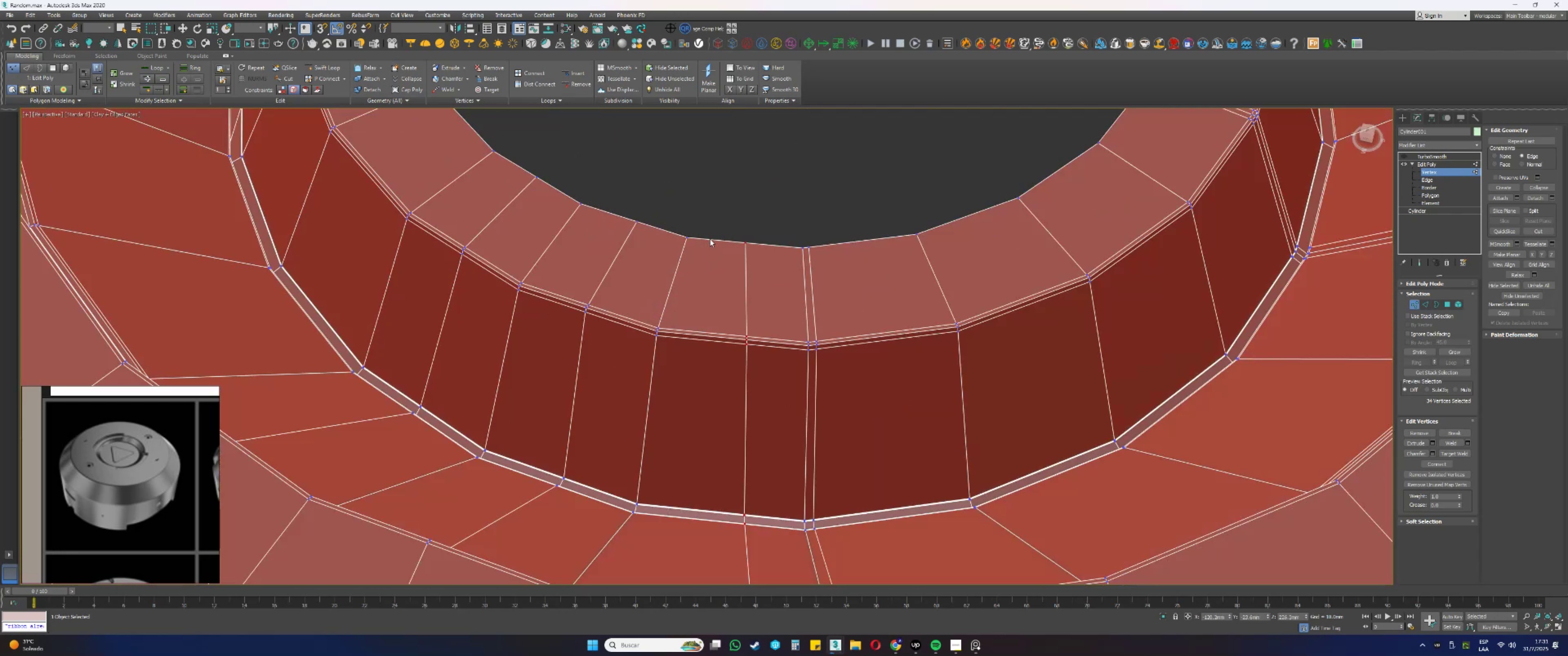 
key(Alt+AltLeft)
 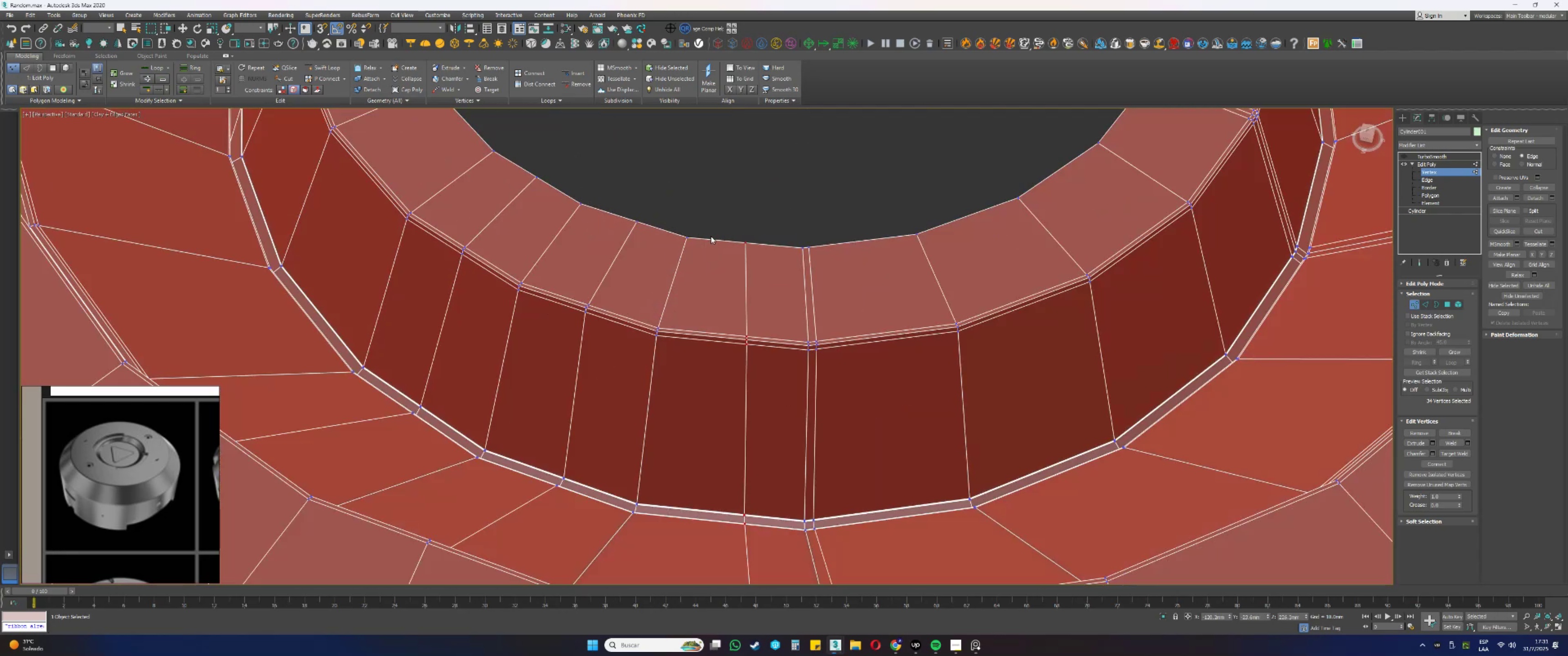 
left_click_drag(start_coordinate=[717, 223], to_coordinate=[766, 270])
 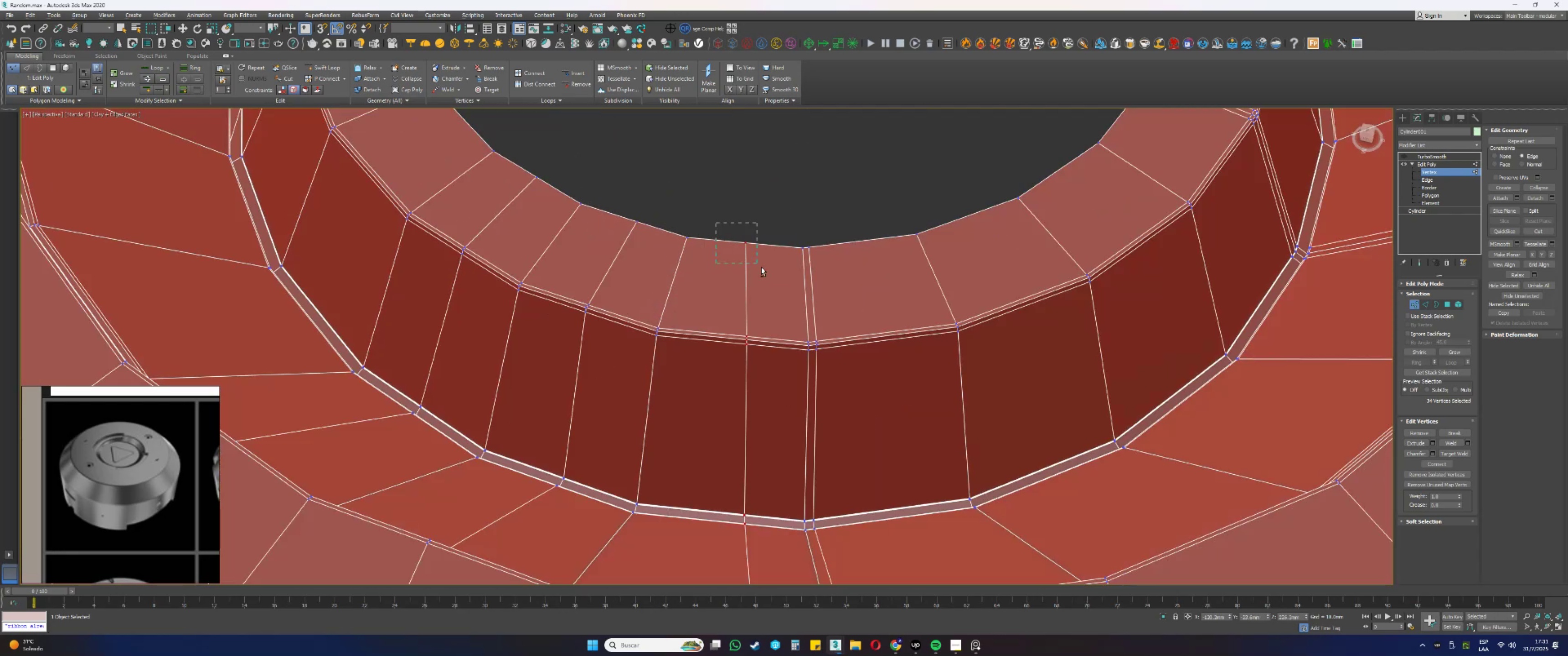 
scroll: coordinate [757, 261], scroll_direction: down, amount: 2.0
 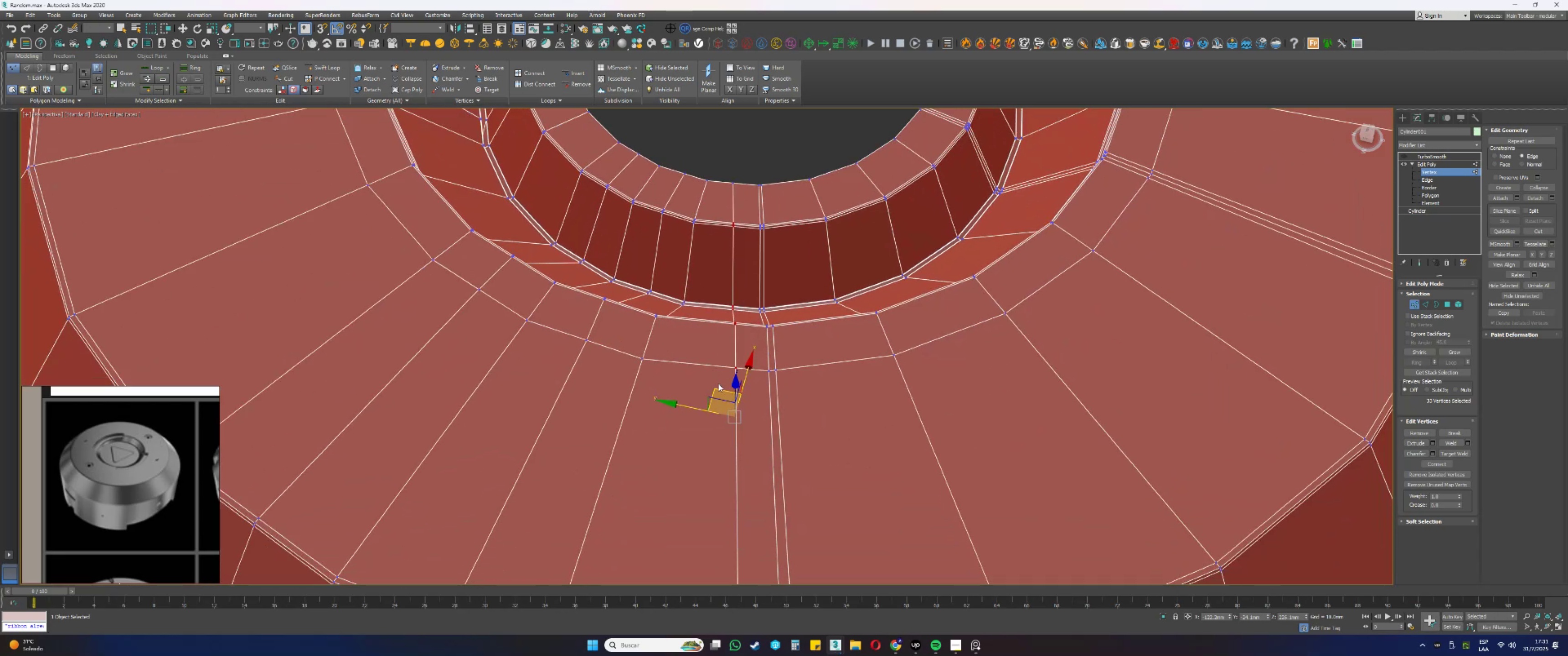 
left_click_drag(start_coordinate=[719, 388], to_coordinate=[713, 390])
 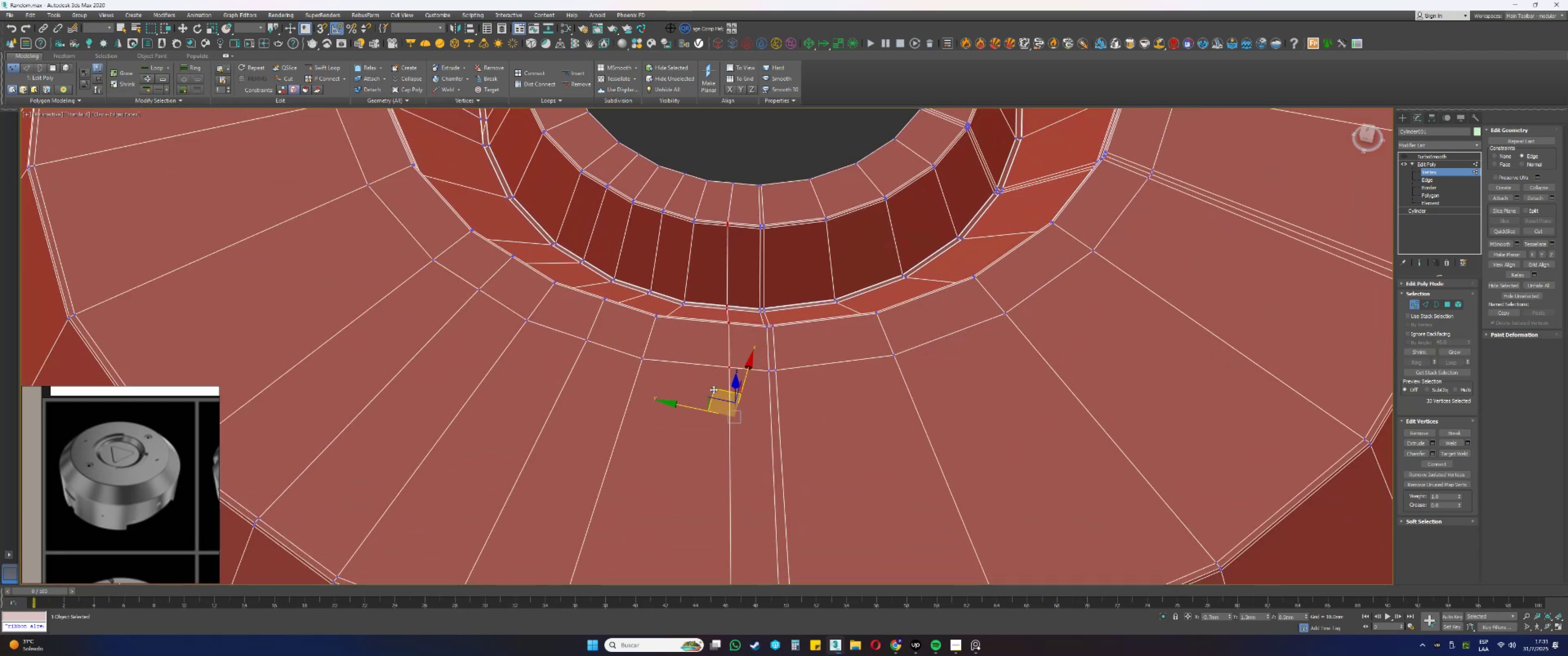 
hold_key(key=AltLeft, duration=0.45)
left_click_drag(start_coordinate=[695, 195], to_coordinate=[765, 270])
 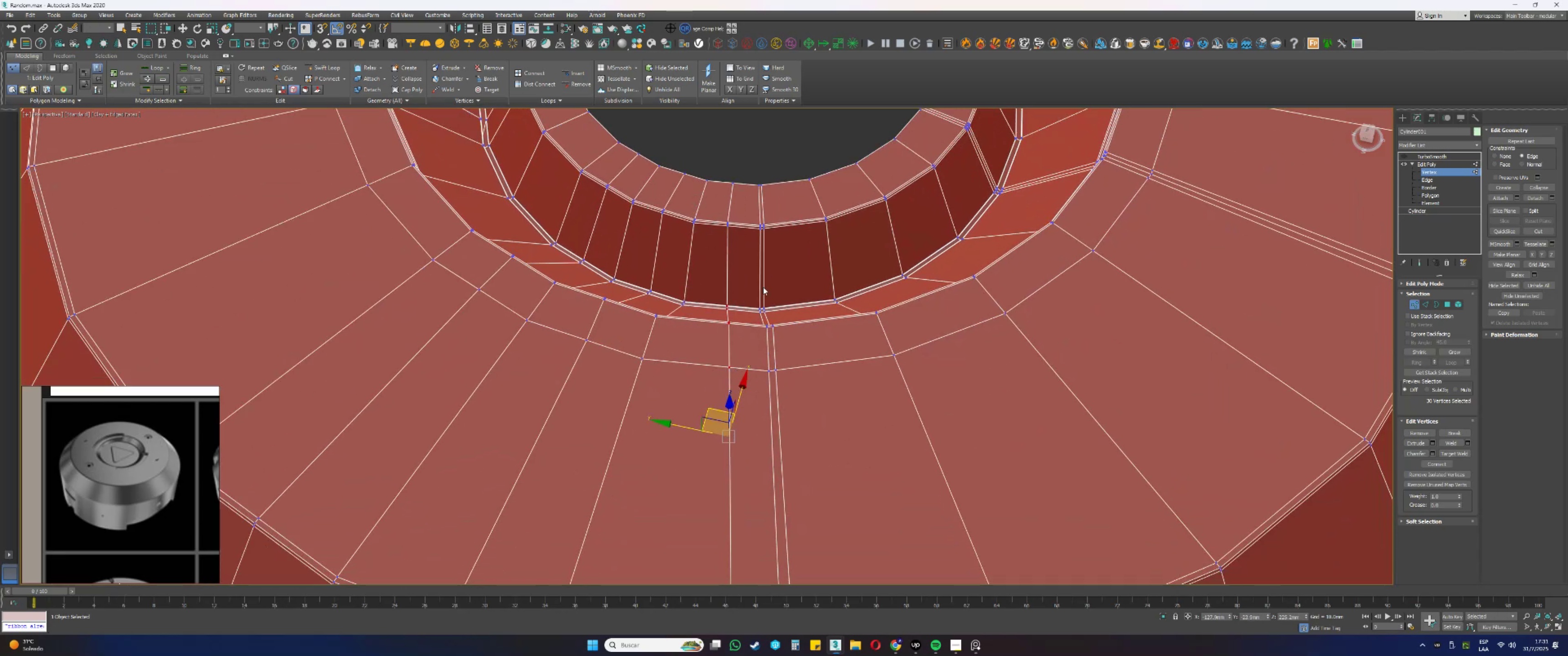 
scroll: coordinate [711, 363], scroll_direction: up, amount: 1.0
 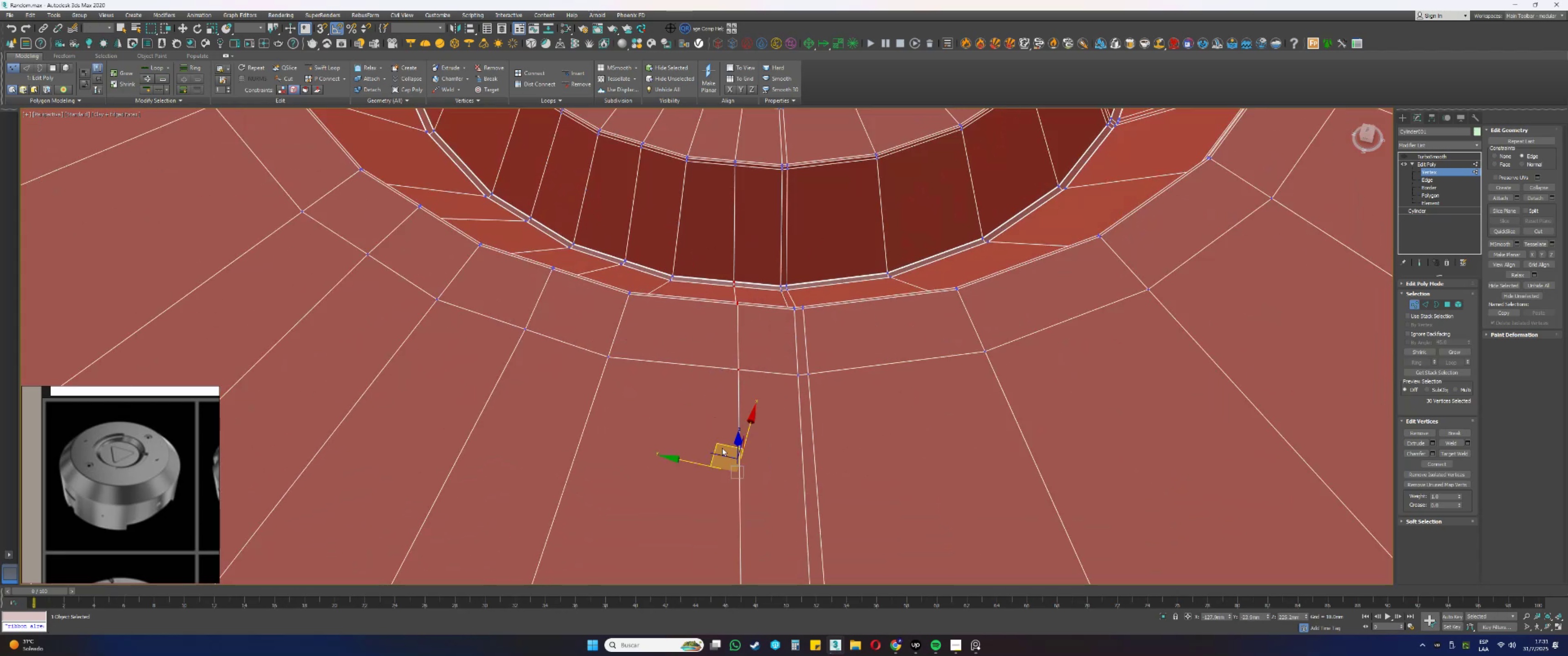 
left_click_drag(start_coordinate=[725, 445], to_coordinate=[716, 446])
 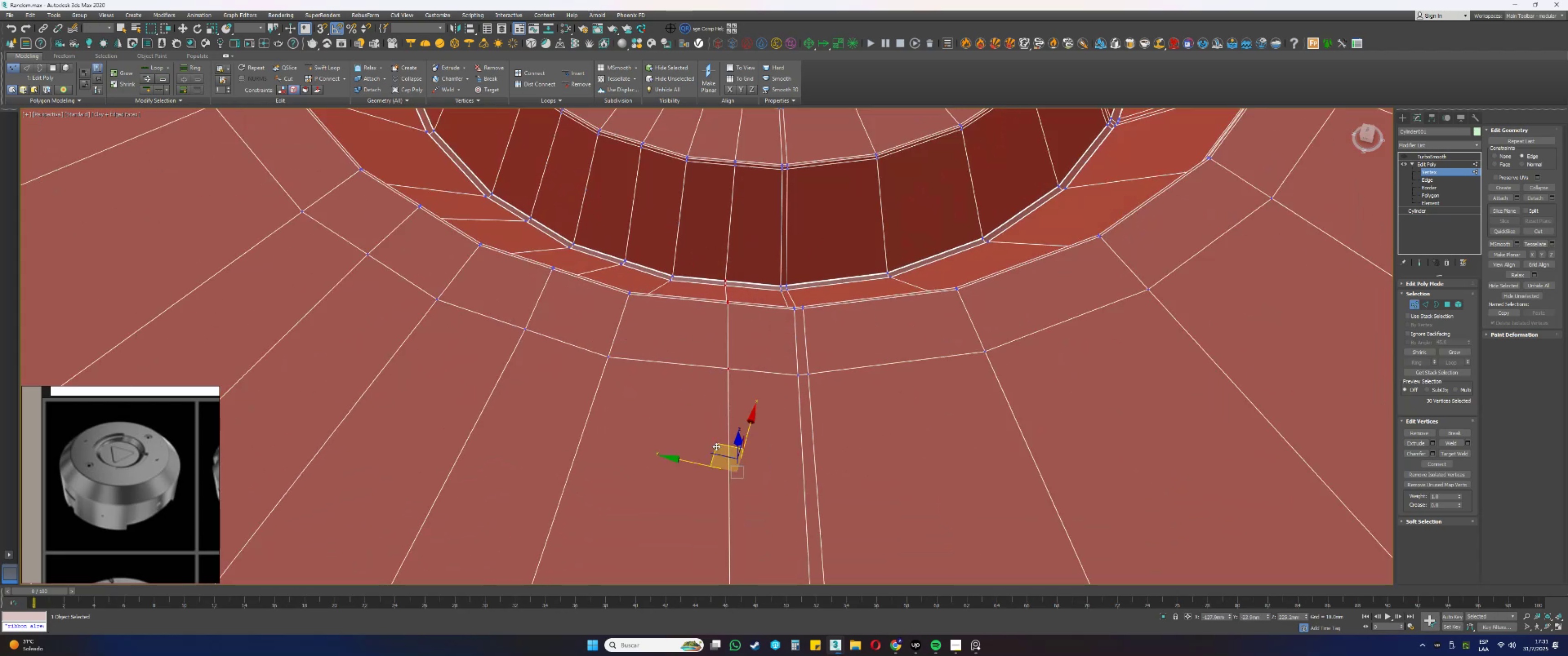 
hold_key(key=AltLeft, duration=0.74)
left_click_drag(start_coordinate=[703, 242], to_coordinate=[750, 292])
 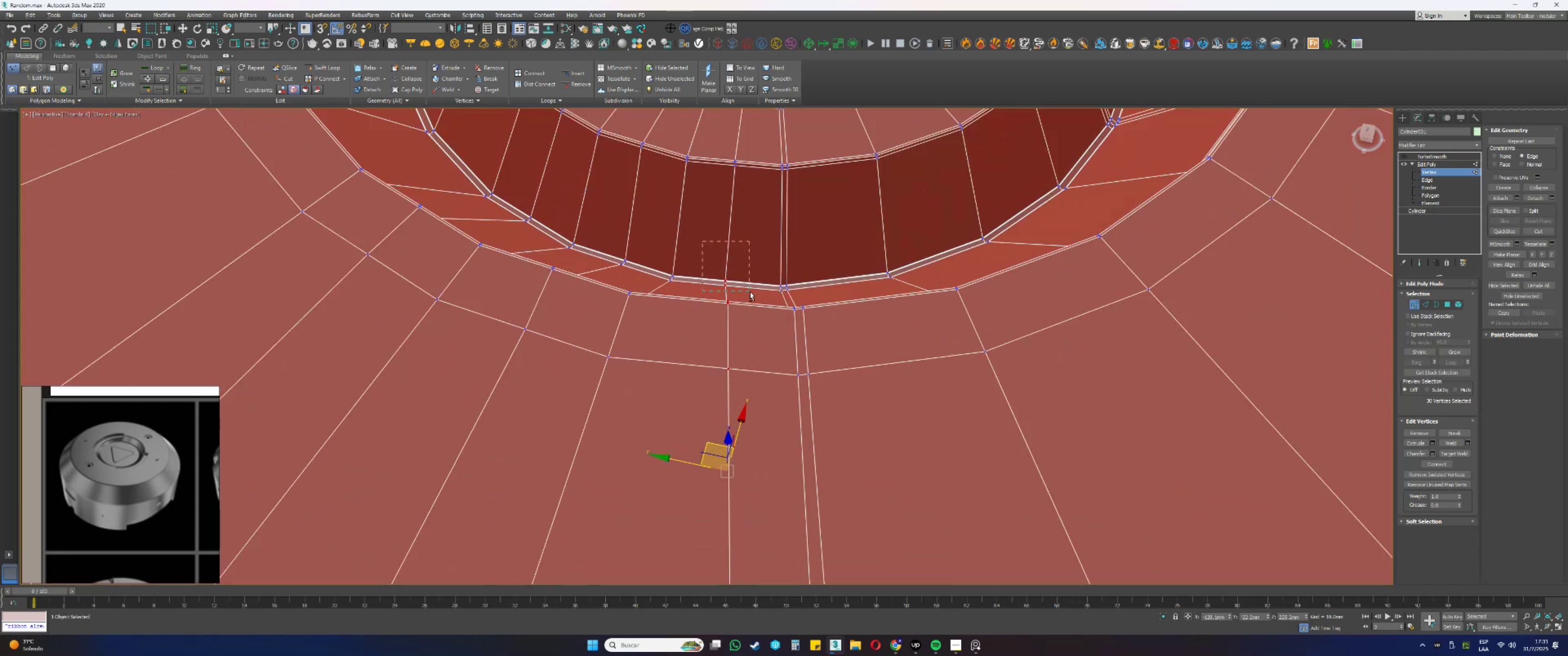 
key(Alt+AltLeft)
 